 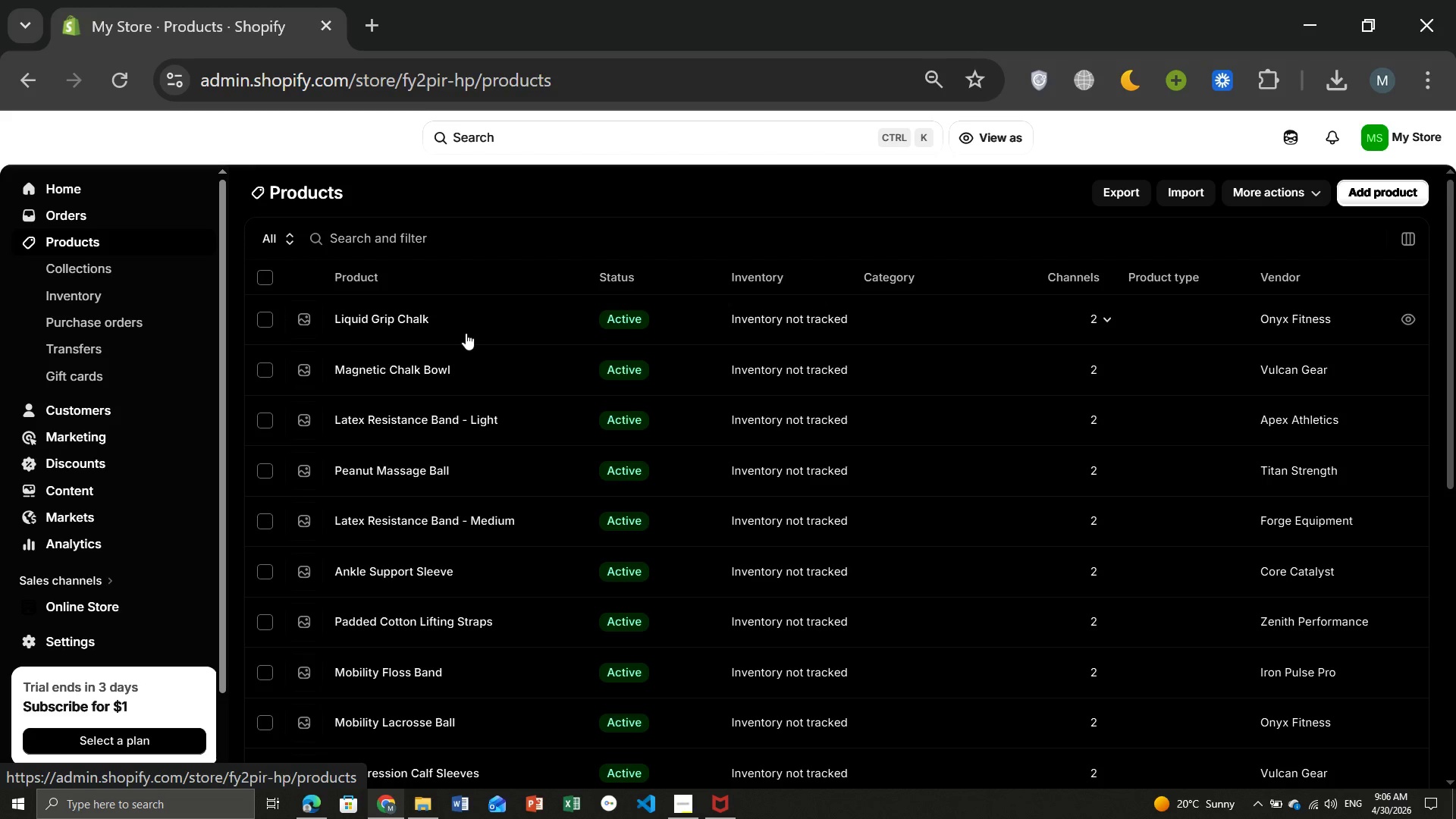 
left_click([416, 555])
 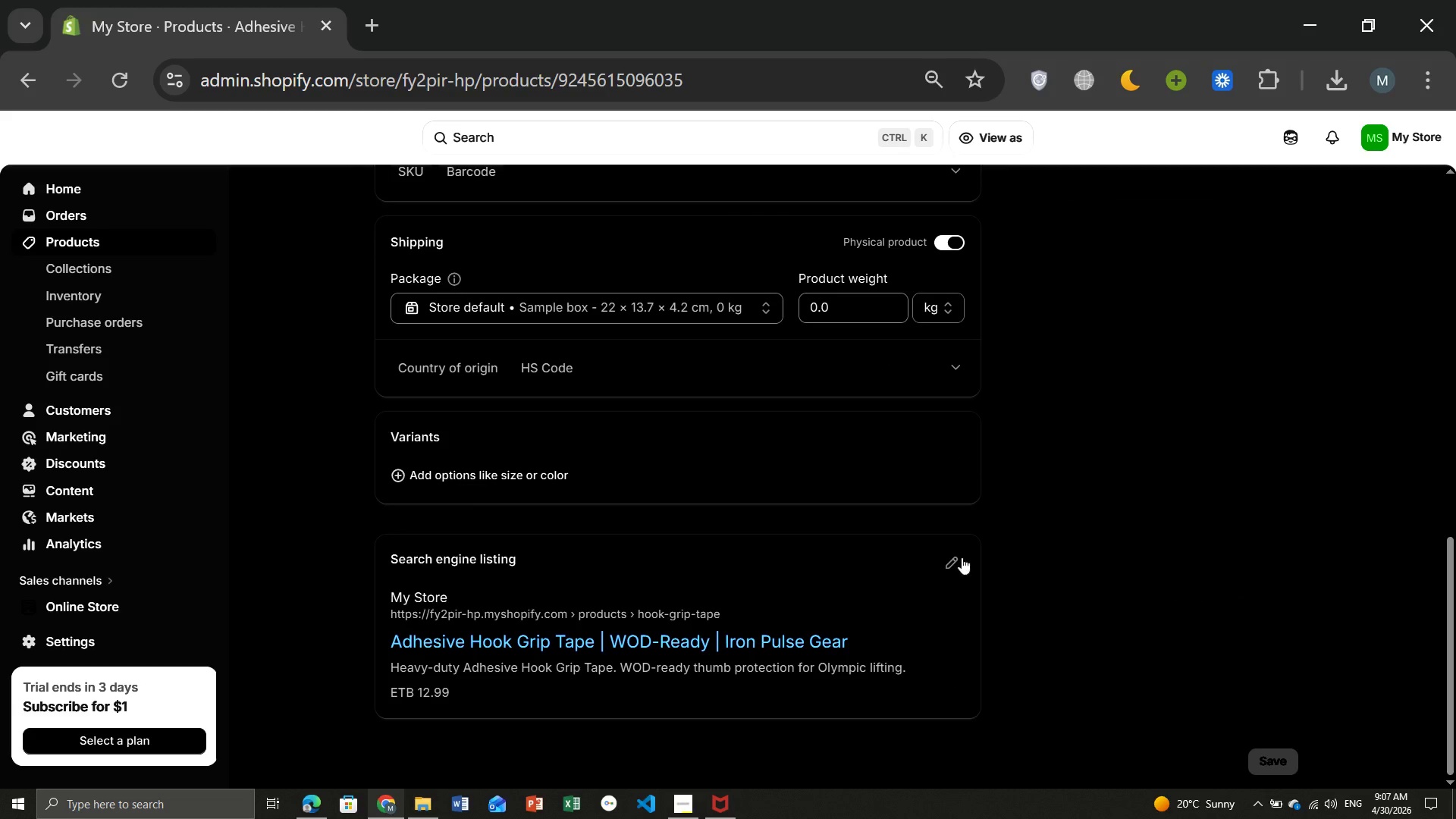 
wait(7.33)
 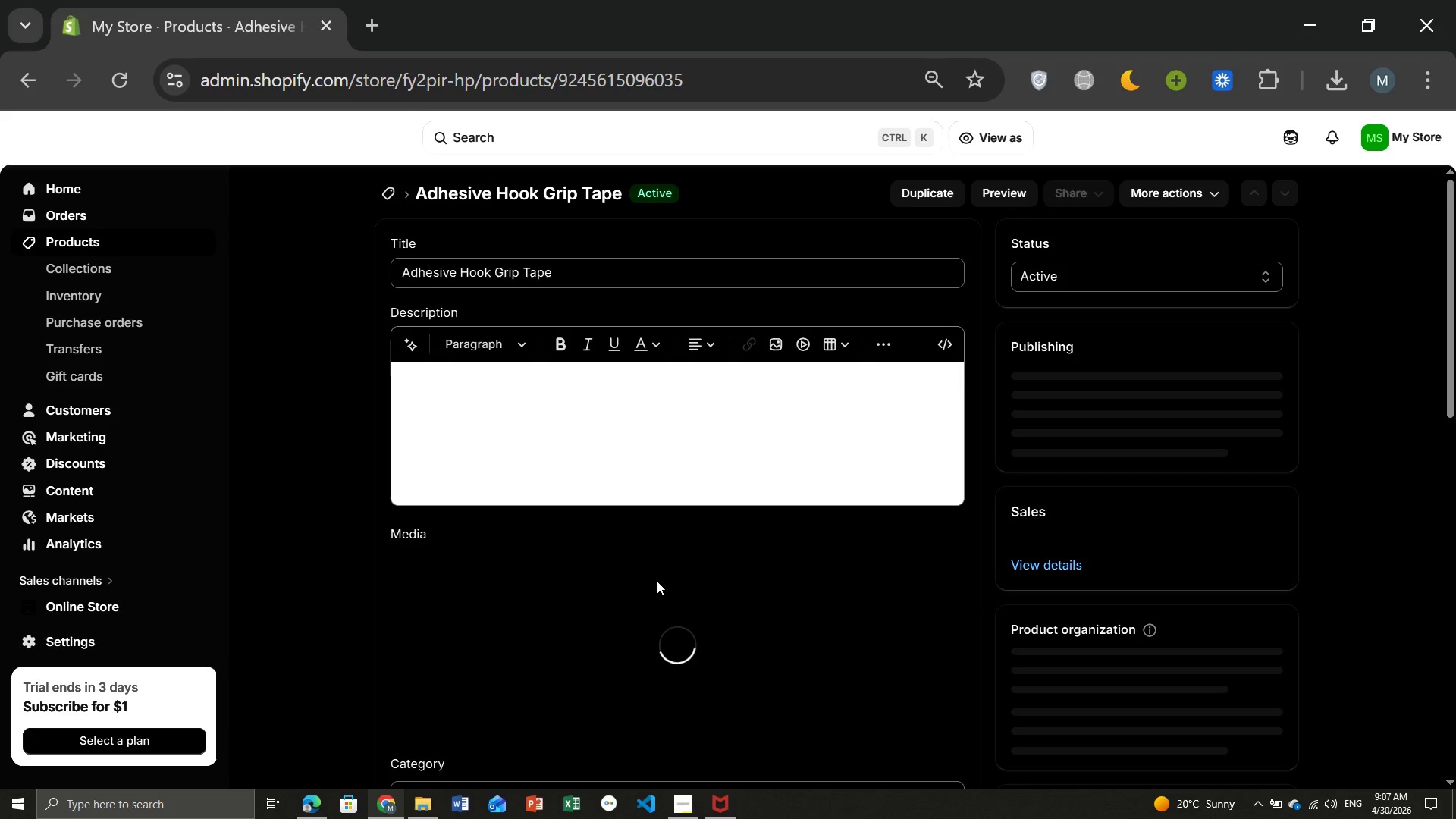 
left_click([951, 566])
 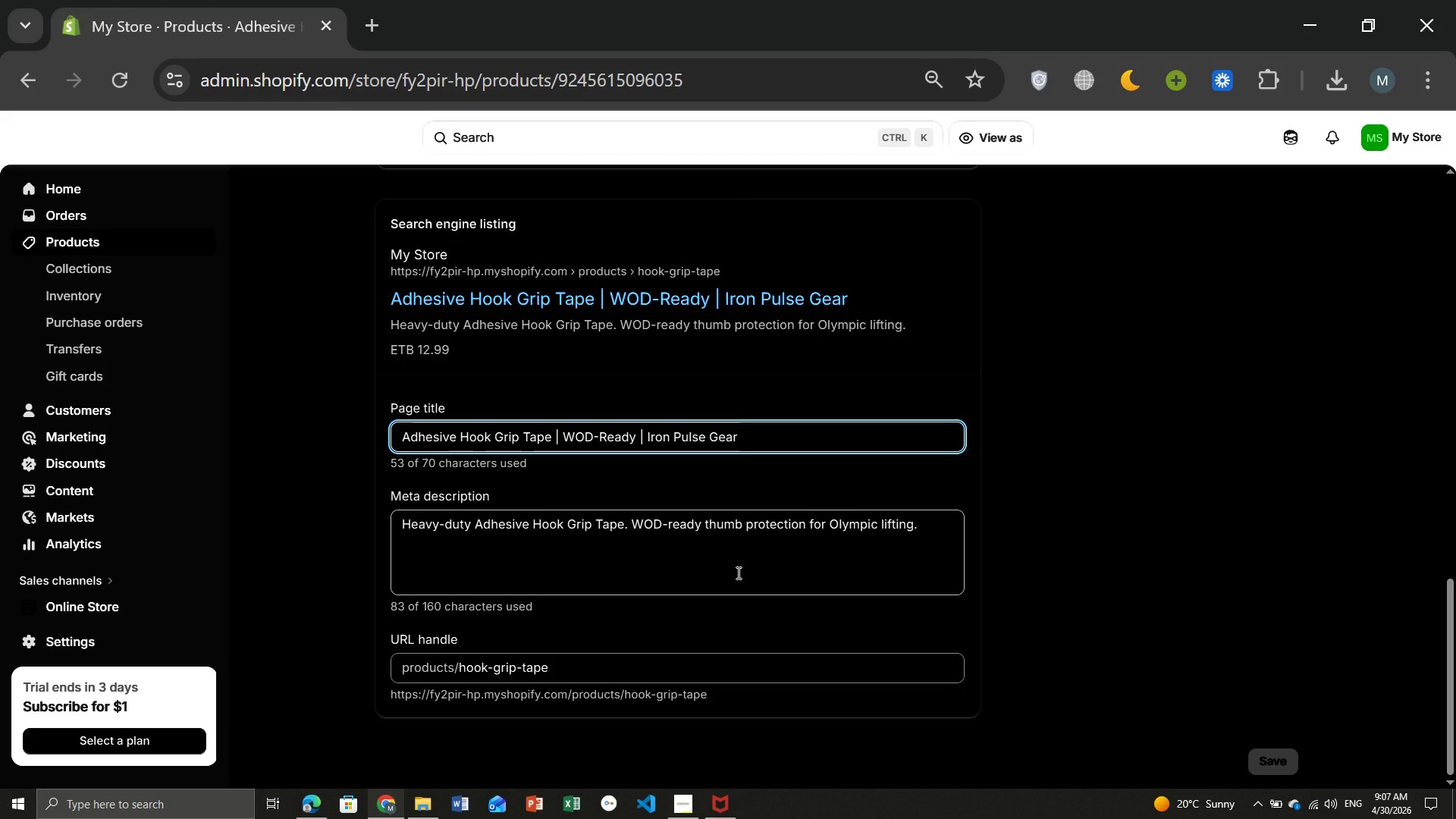 
wait(8.09)
 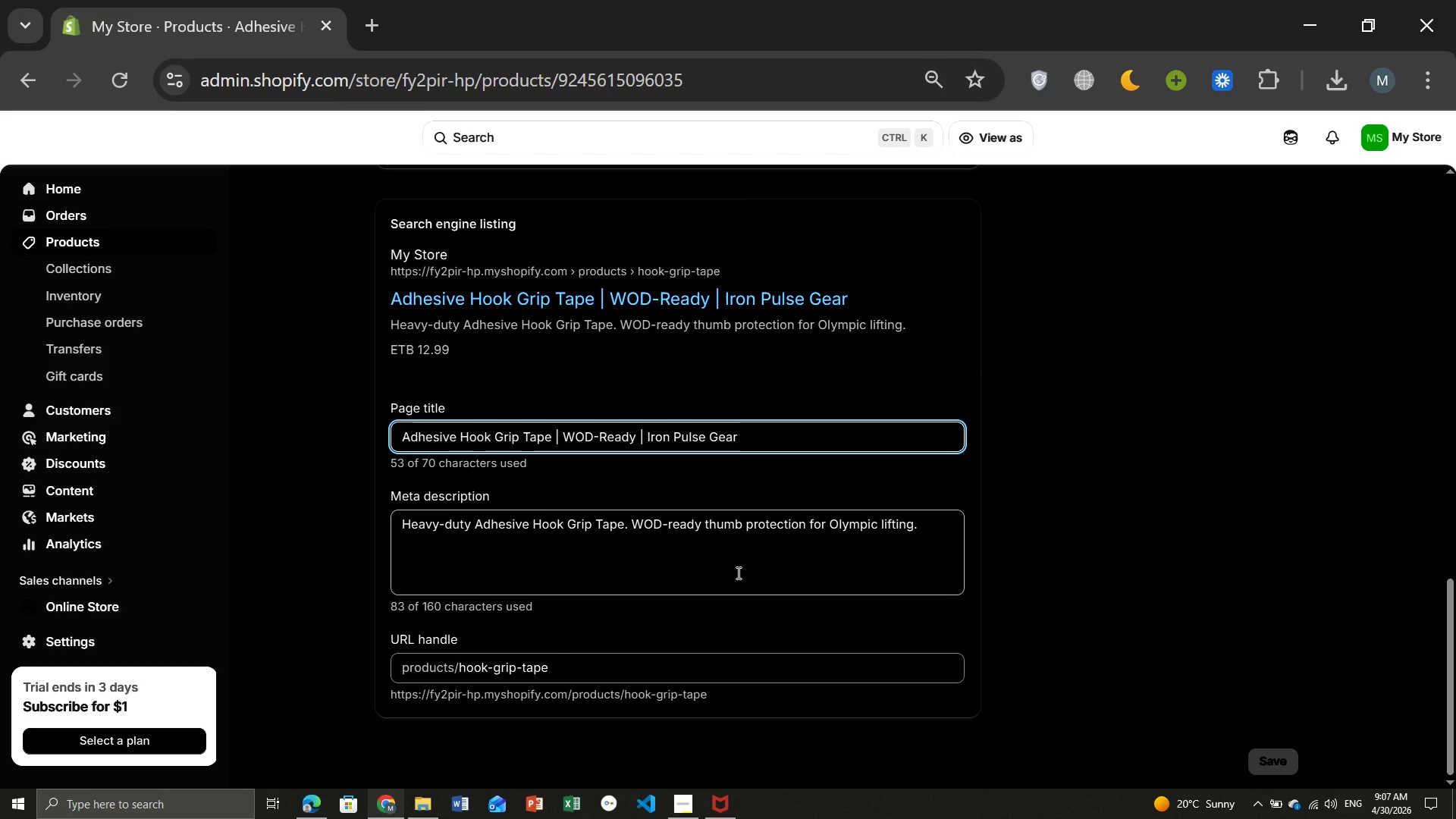 
left_click([679, 538])
 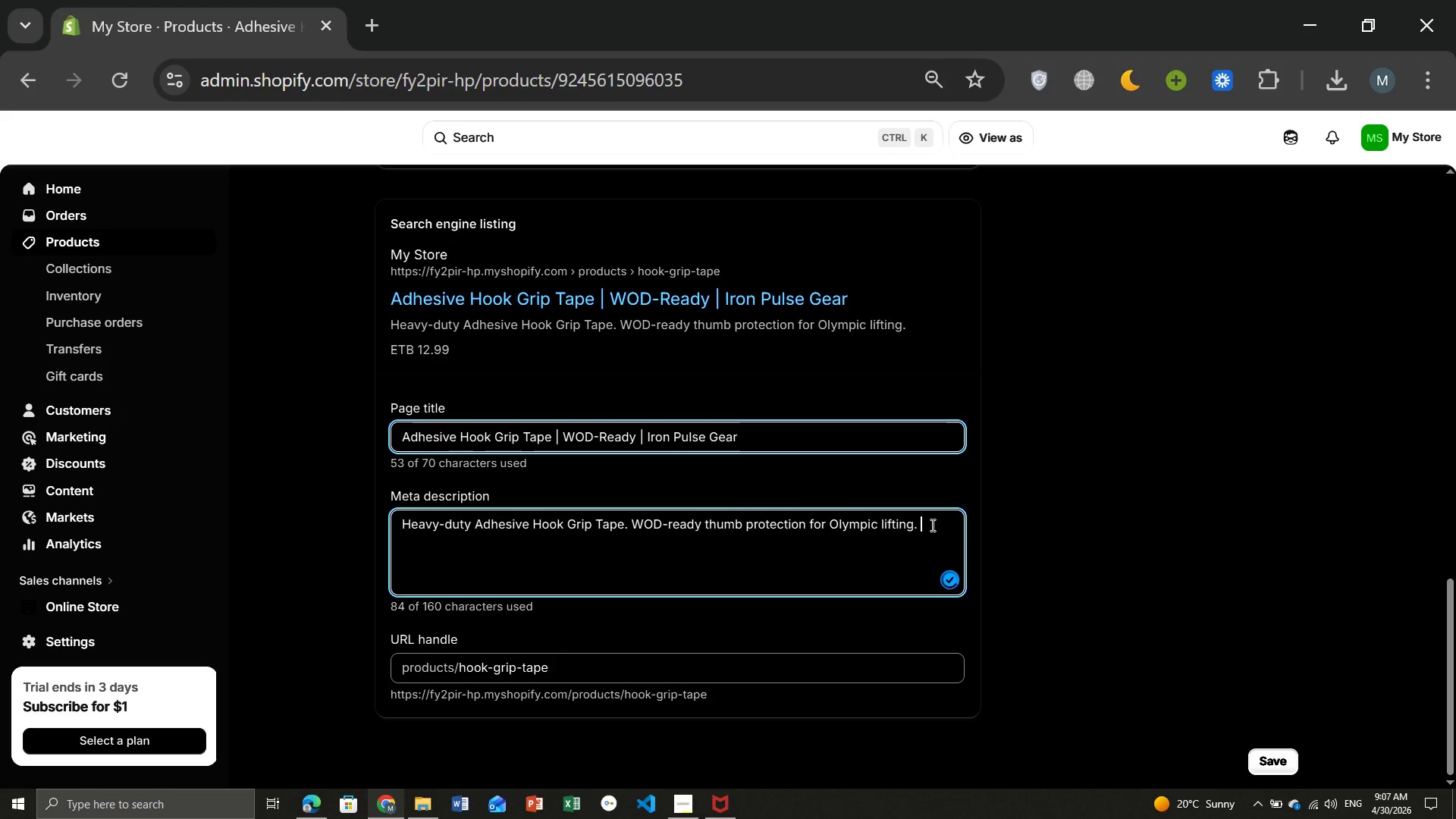 
left_click([931, 525])
 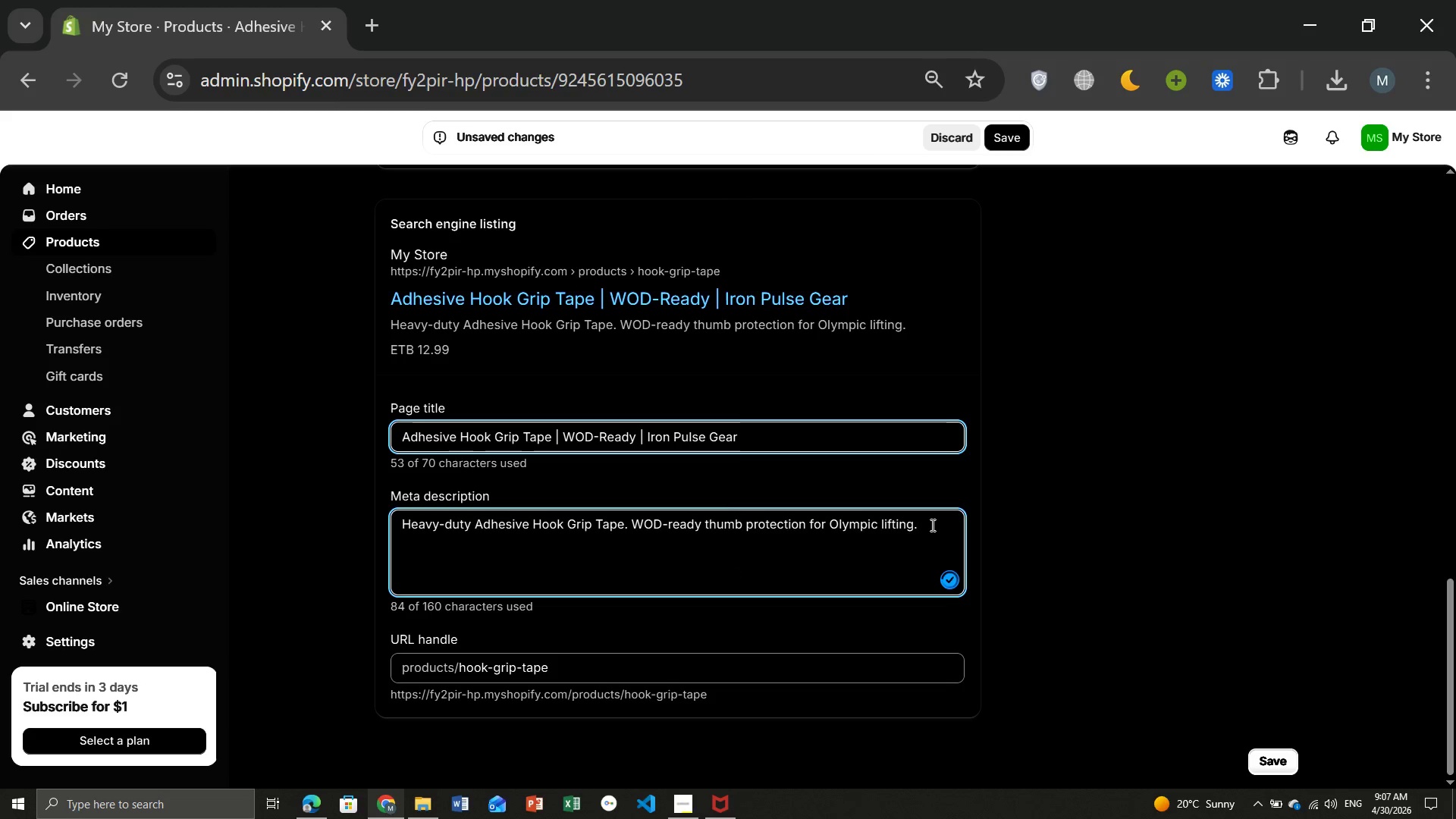 
key(Space)
 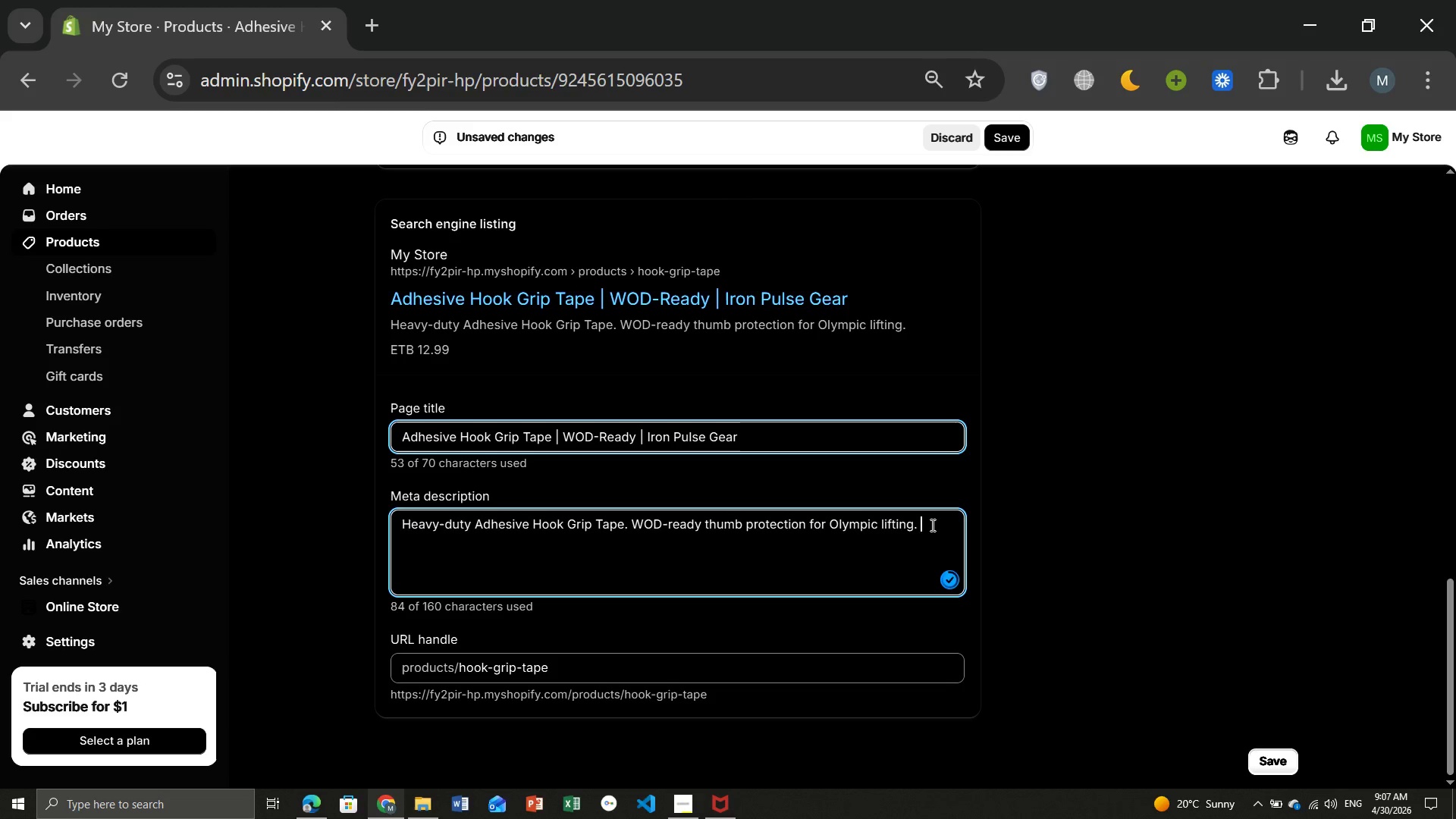 
type(Protec)
 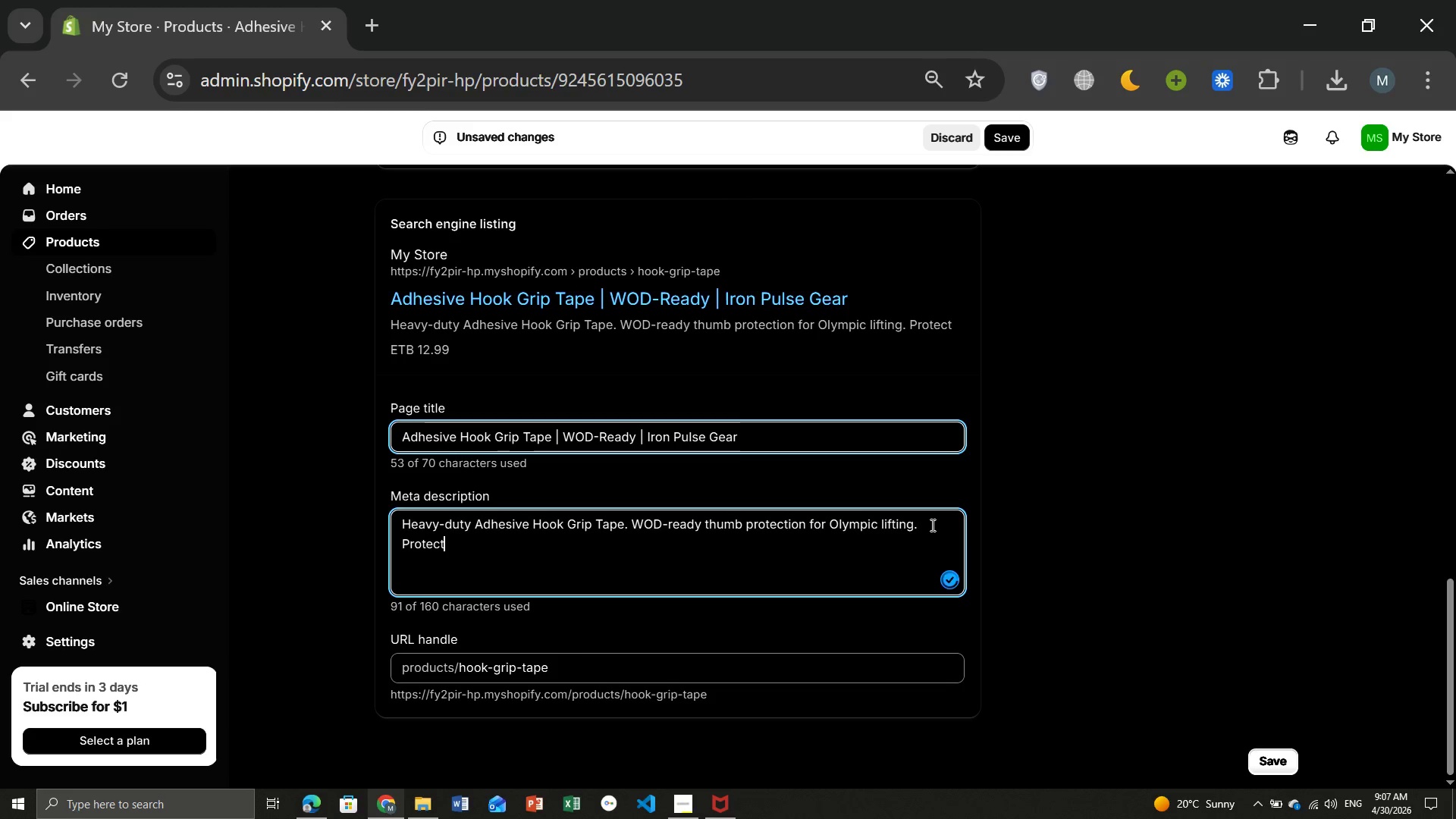 
type(t thrumbs during high)
 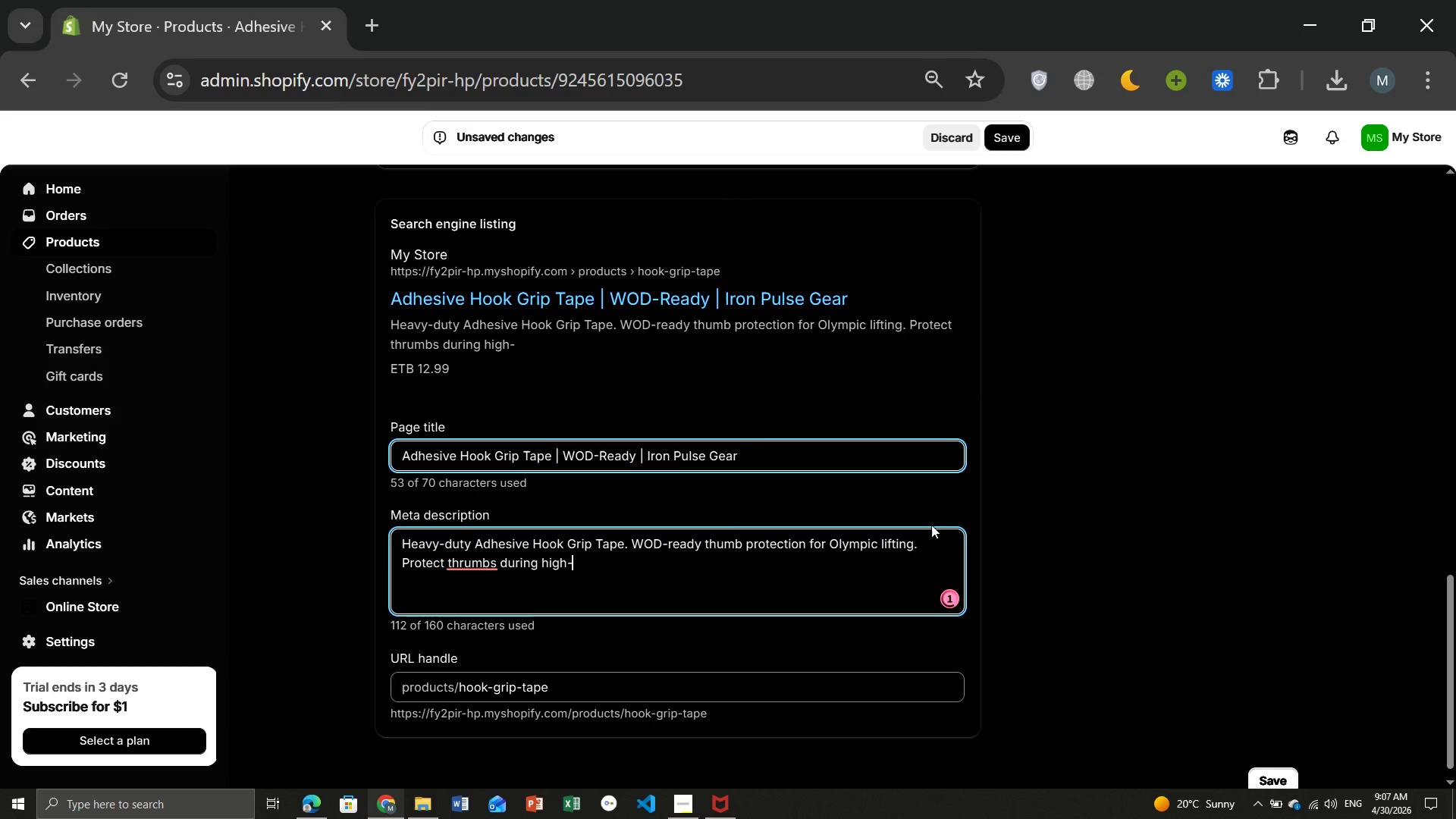 
type(-rep Olympic lifting)
 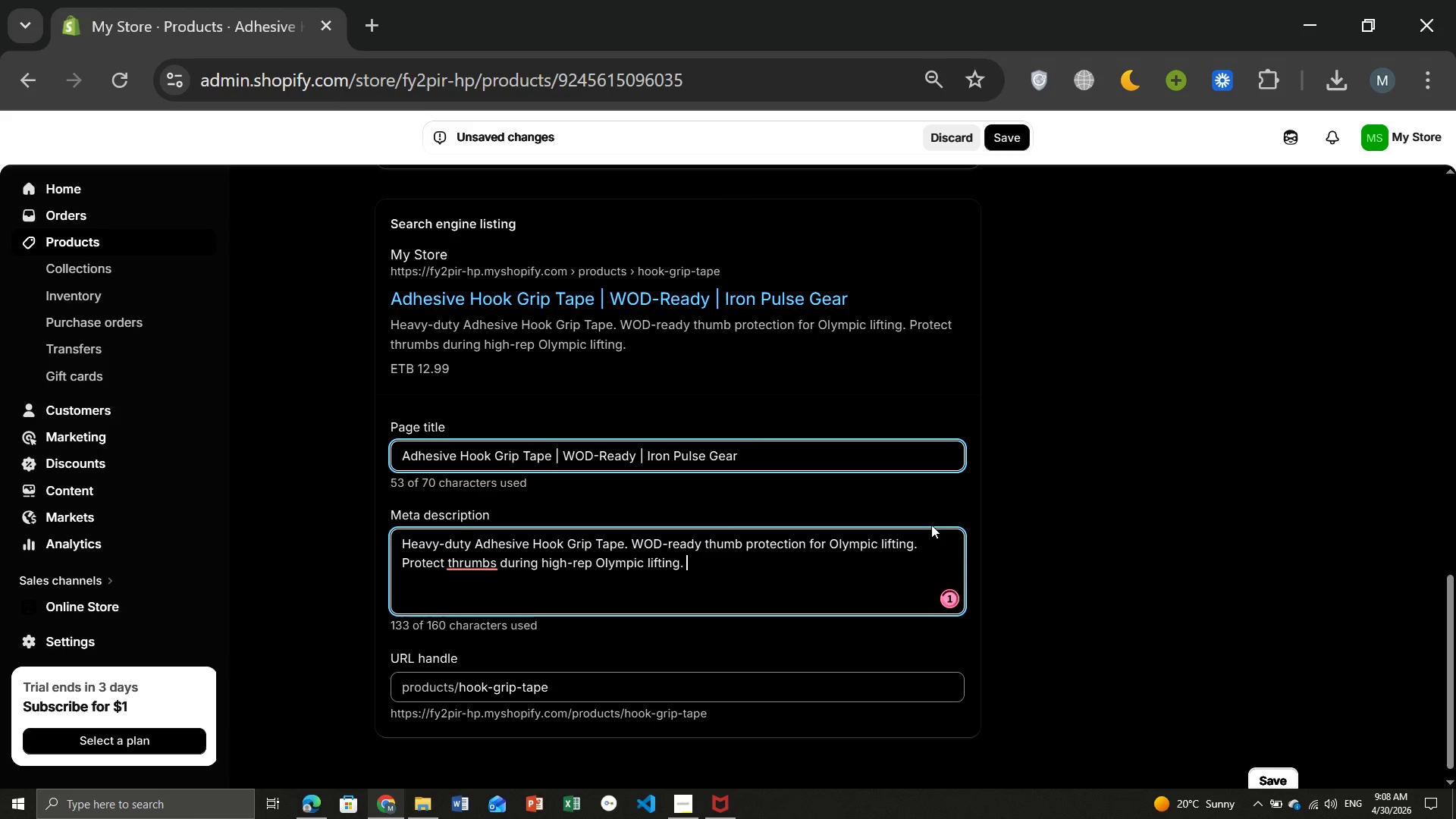 
type(. Heavy-duty grip te)
key(Backspace)
type(ape stays put when you sweat W)
key(Backspace)
key(Backspace)
type(. WOS)
key(Backspace)
type(D-ready.)
 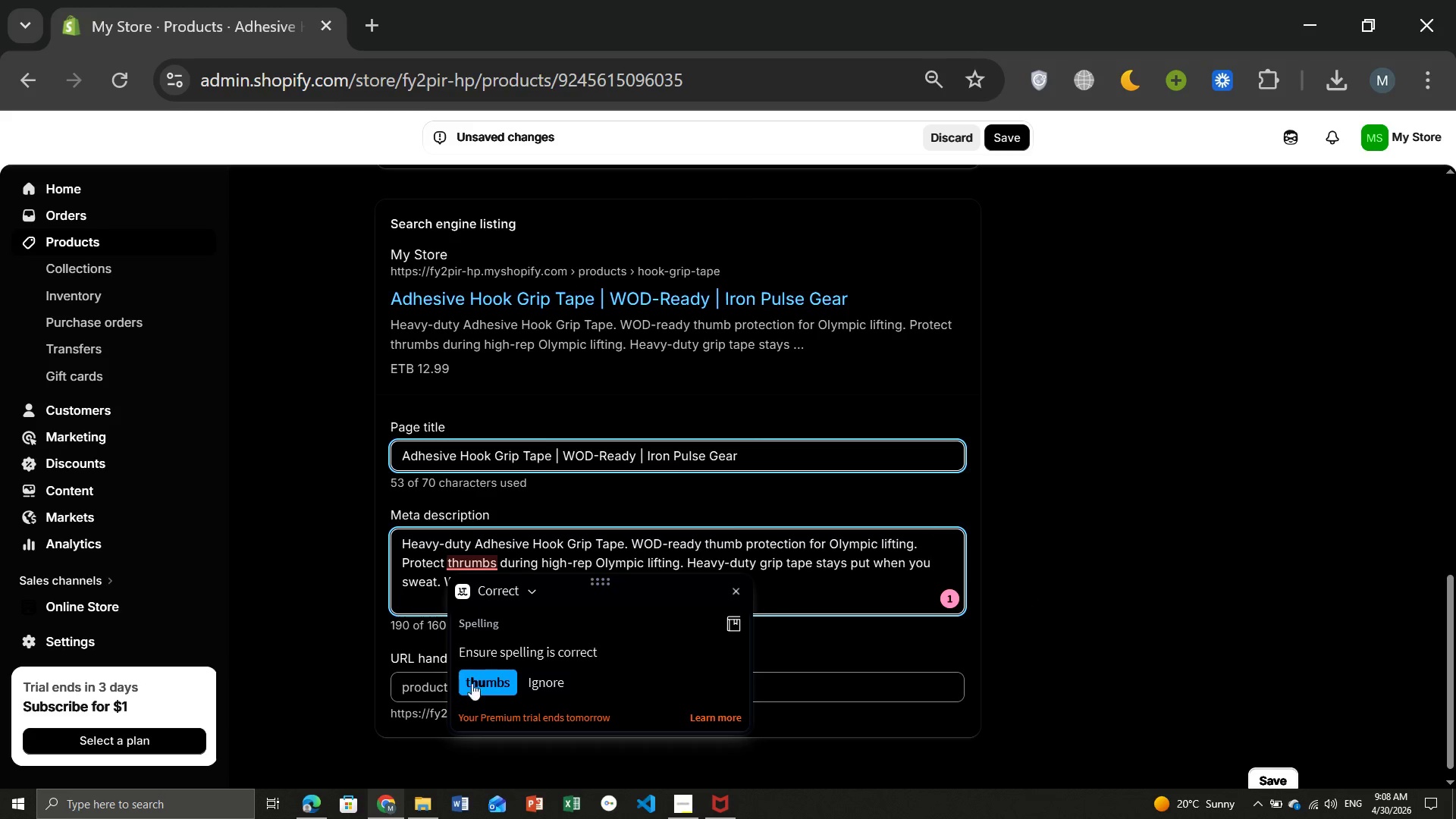 
left_click([475, 559])
 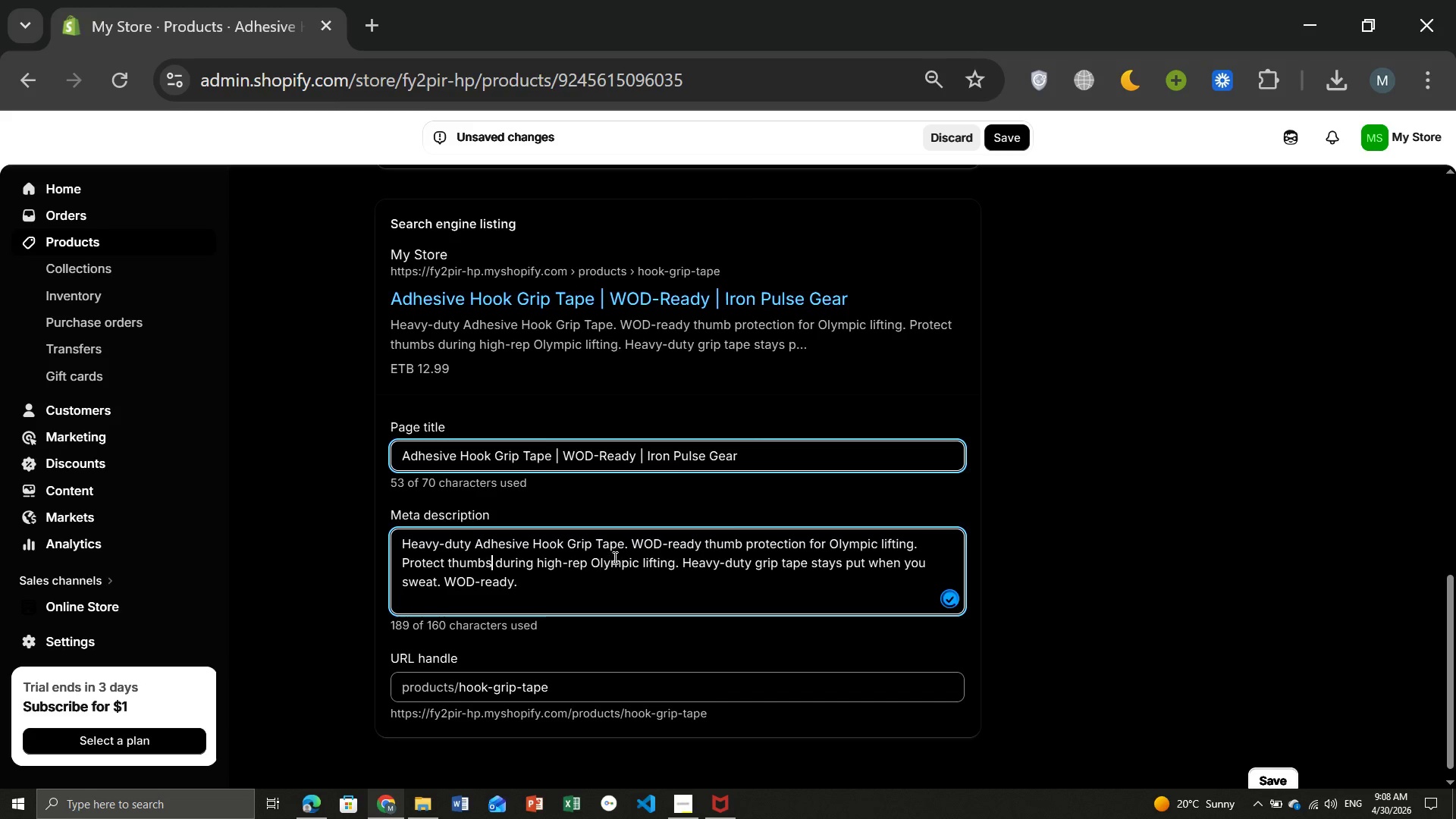 
left_click([491, 676])
 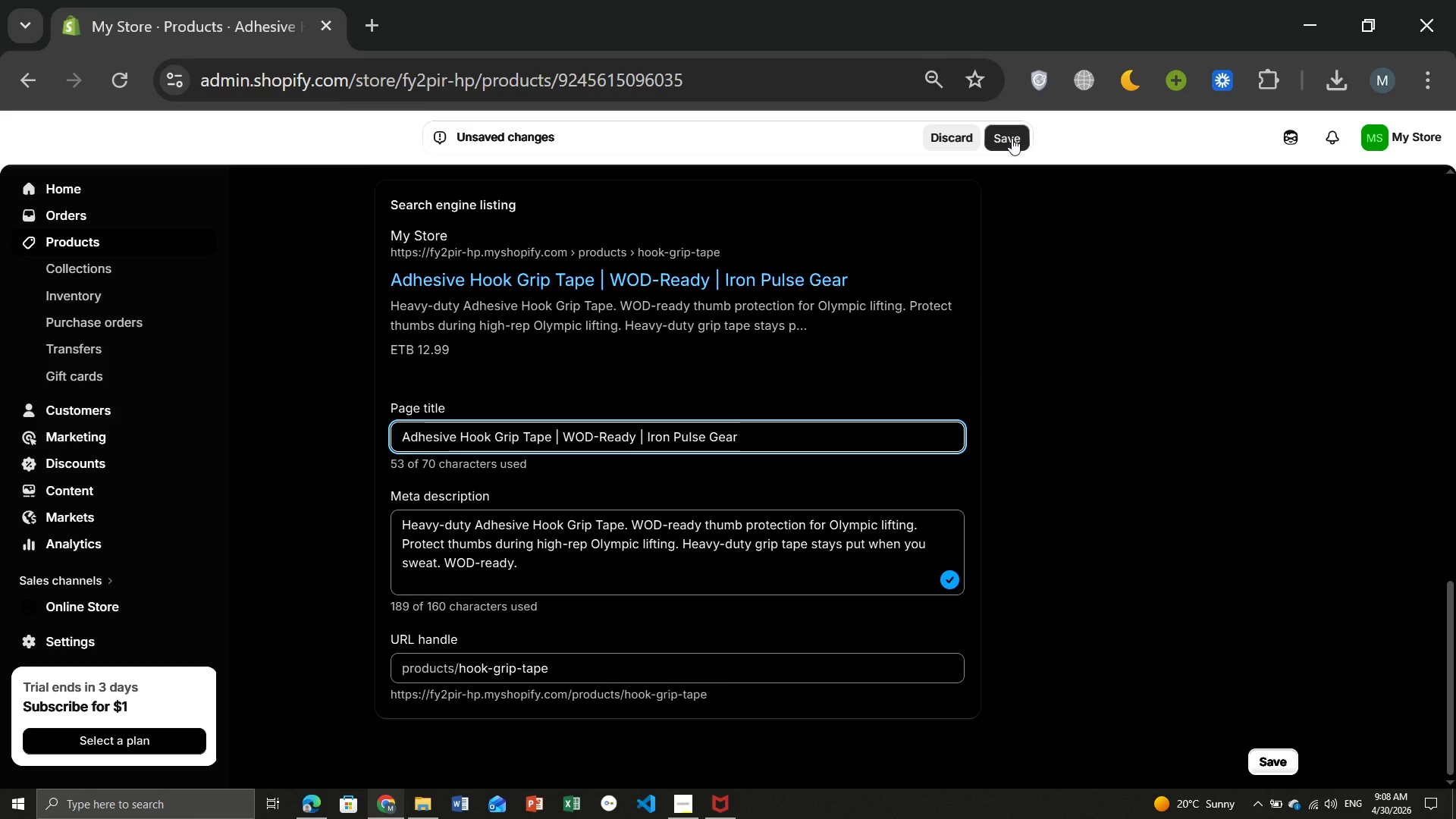 
left_click([1012, 138])
 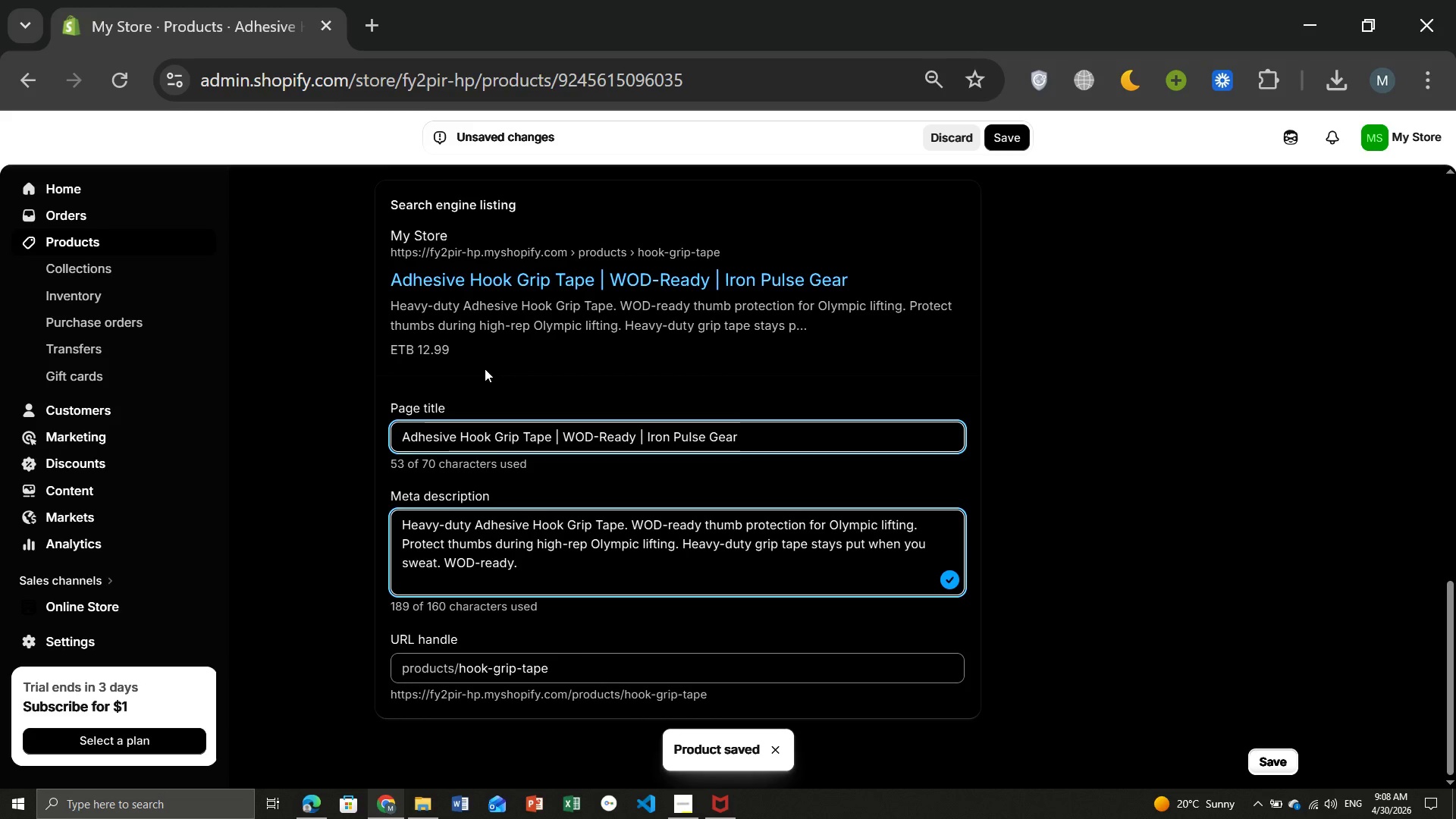 
wait(11.48)
 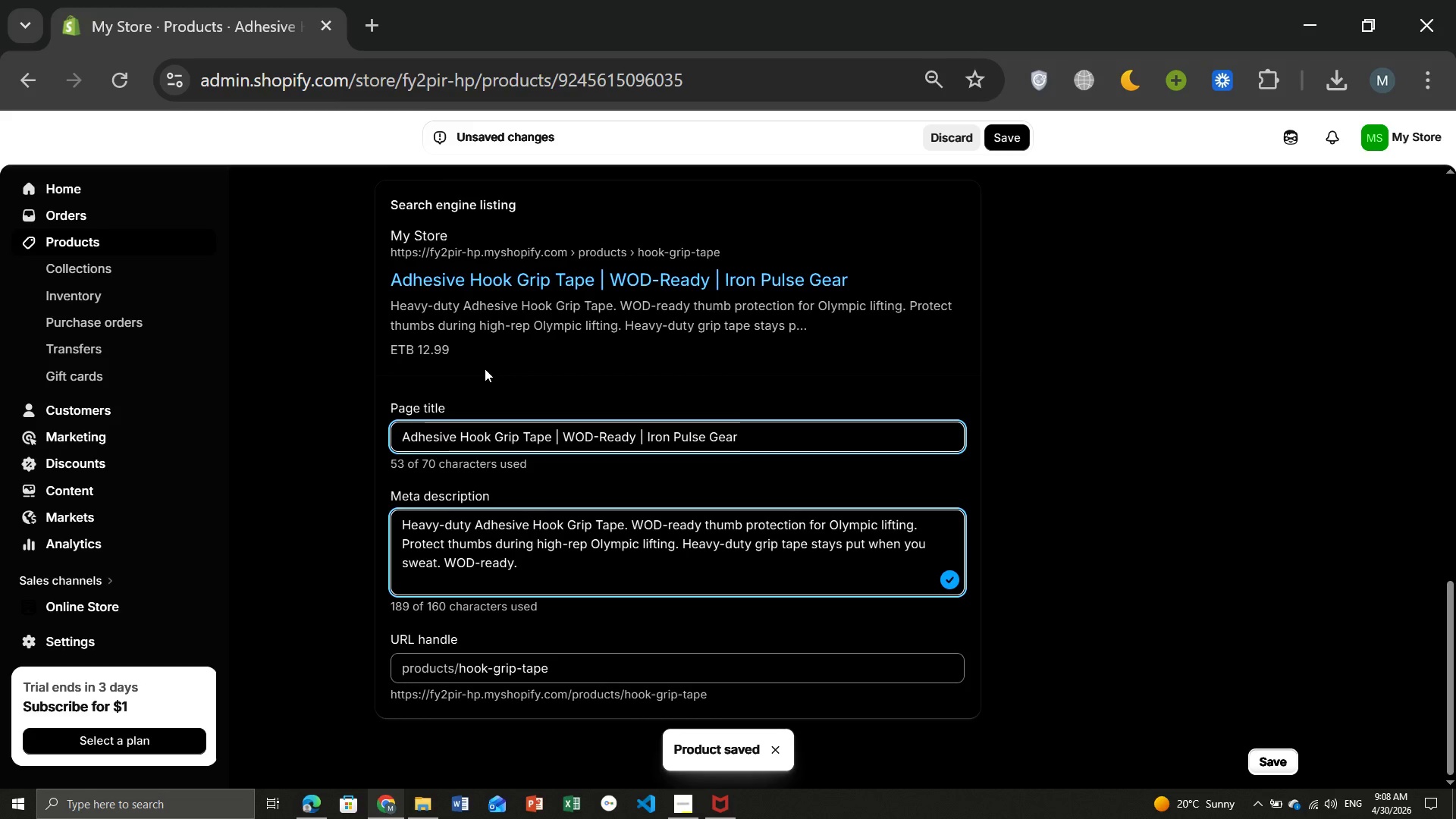 
left_click([71, 242])
 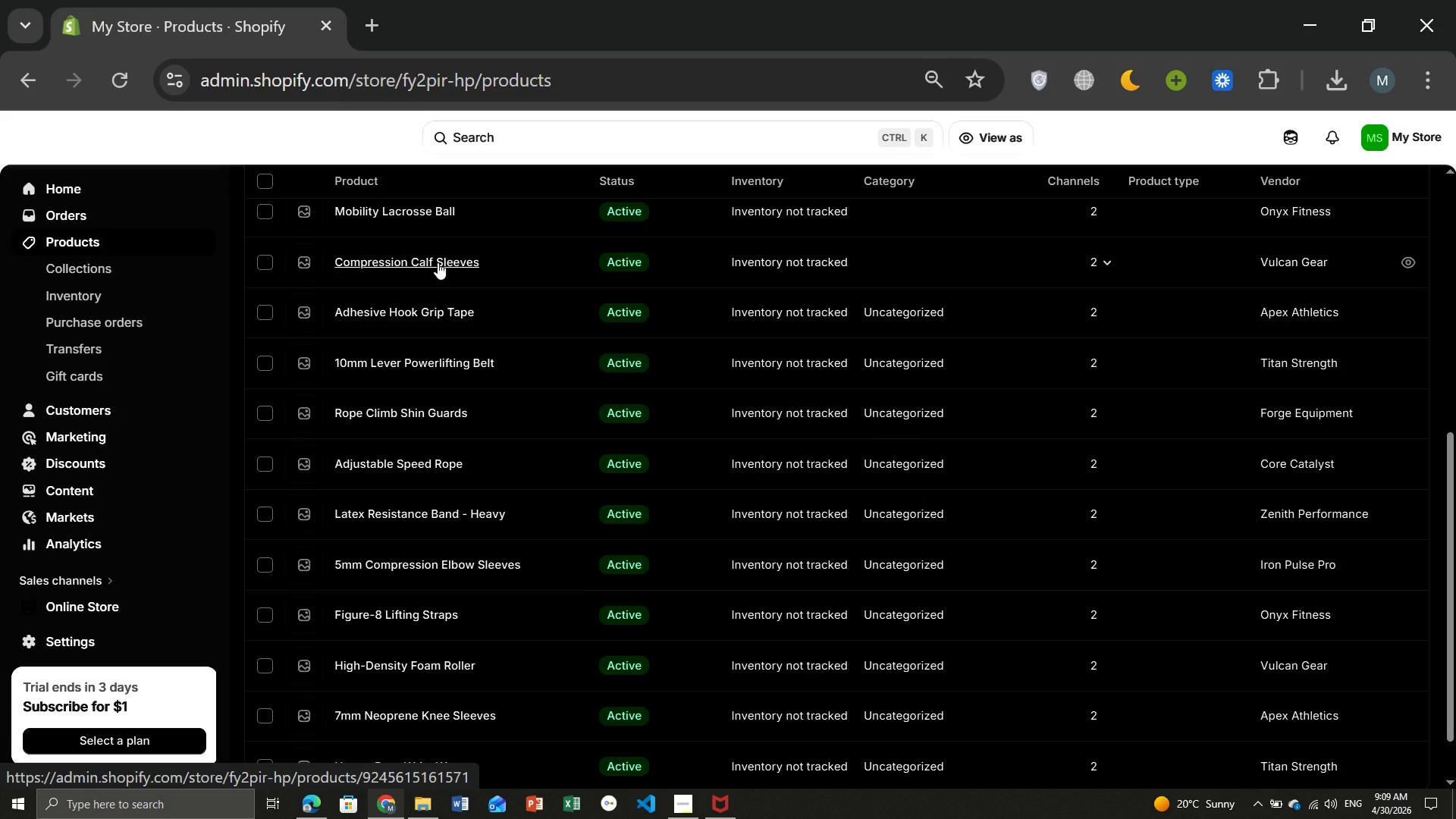 
wait(15.75)
 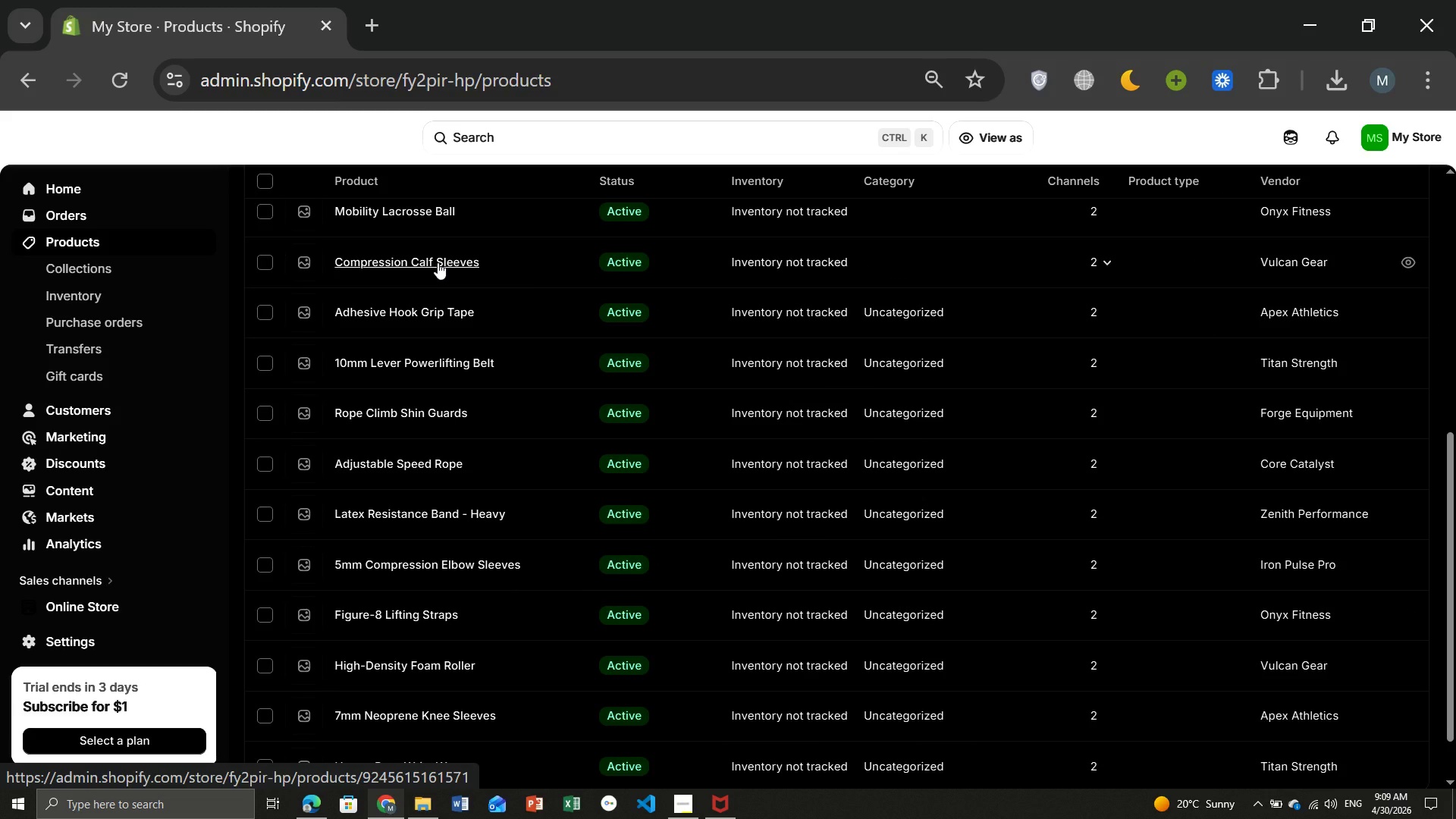 
left_click([438, 262])
 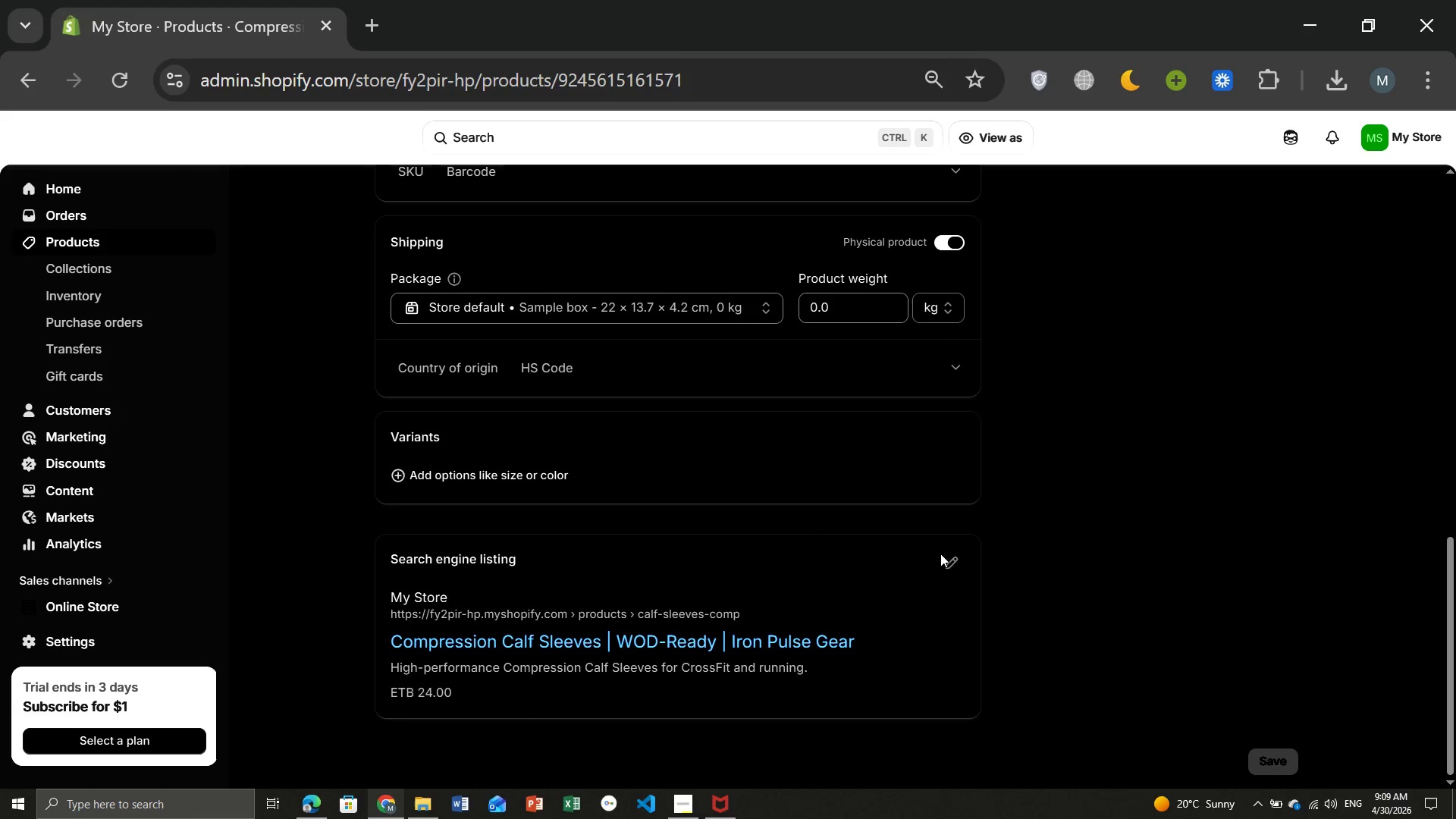 
wait(7.62)
 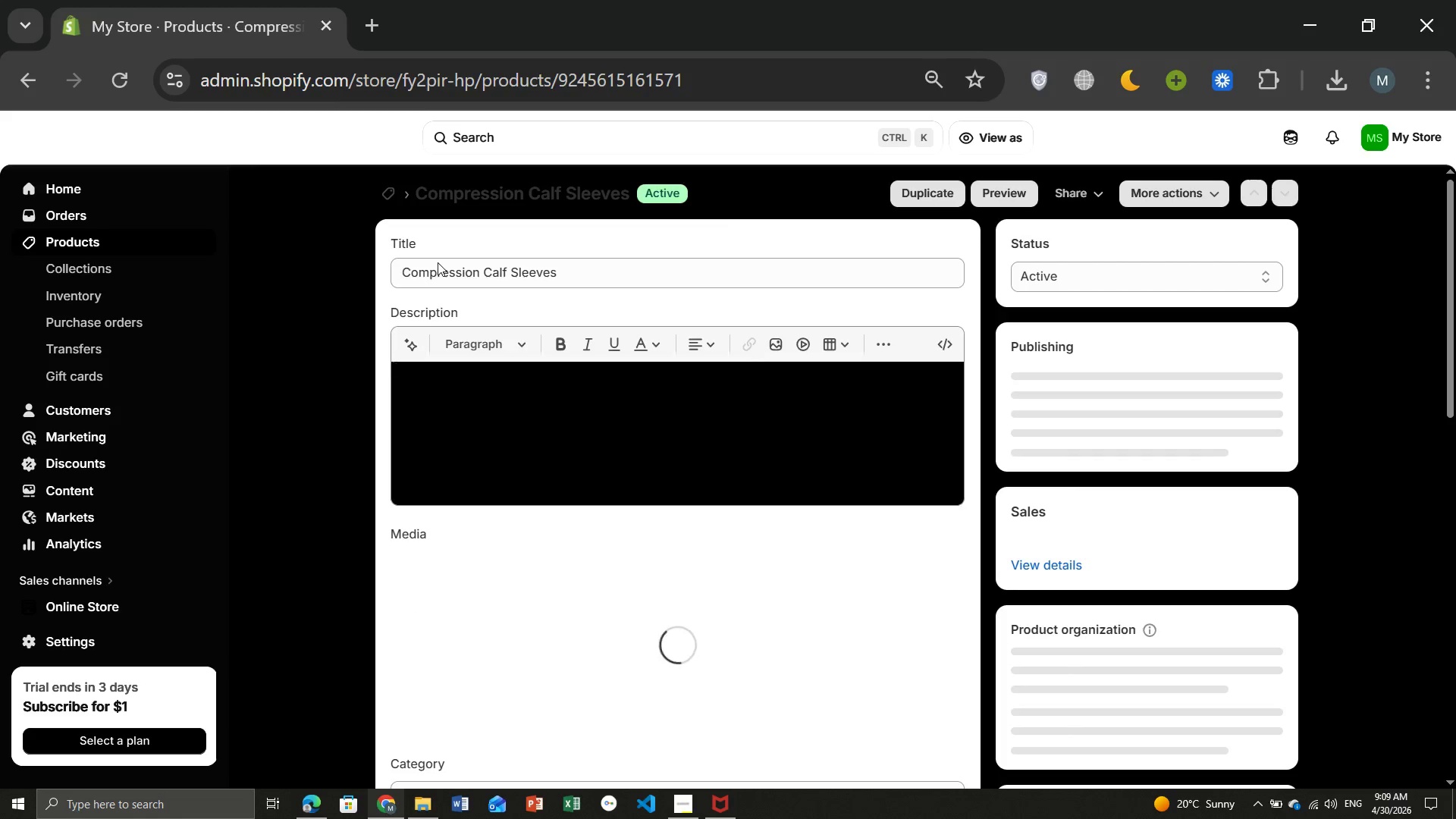 
left_click([943, 563])
 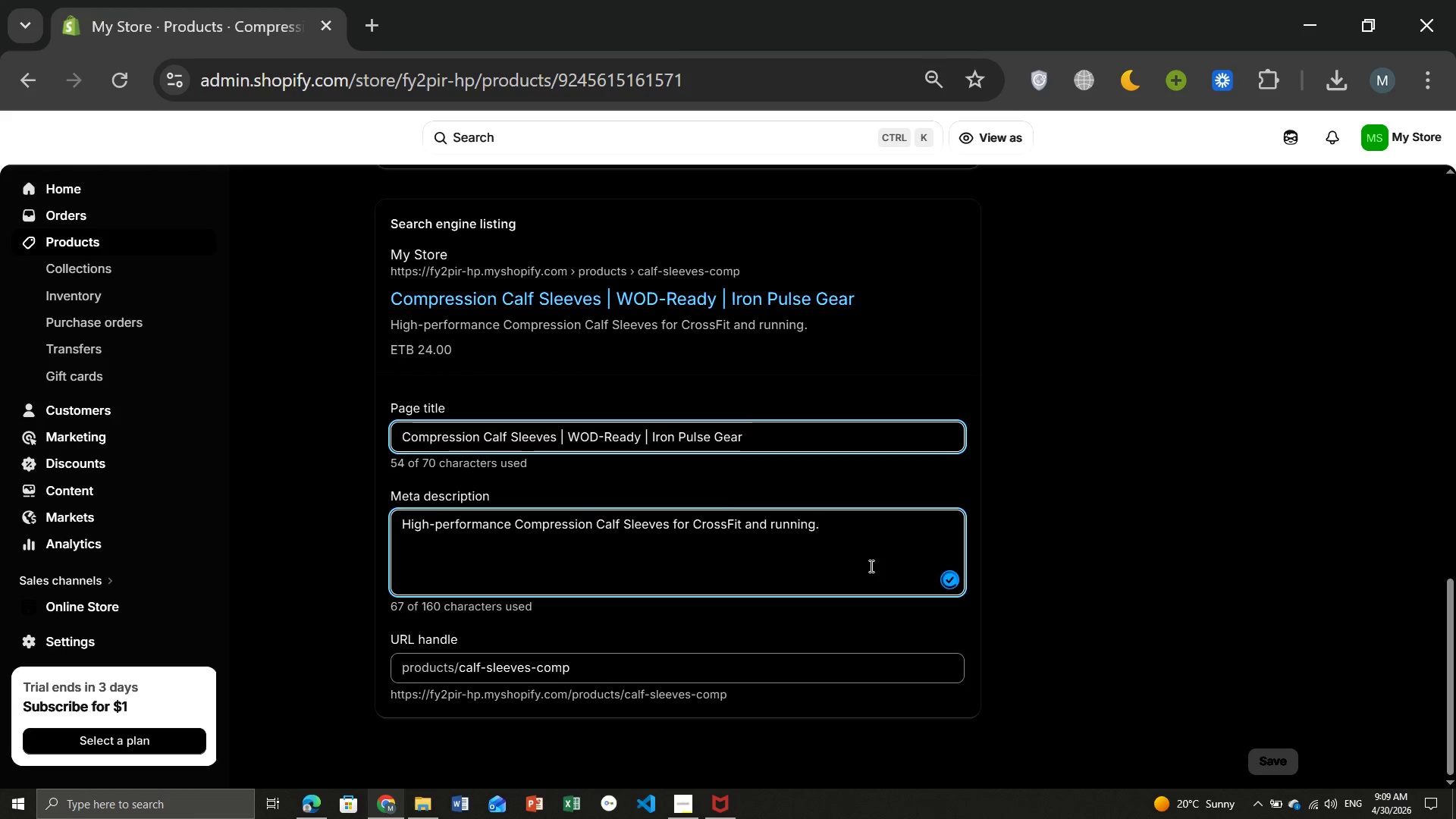 
left_click([870, 566])
 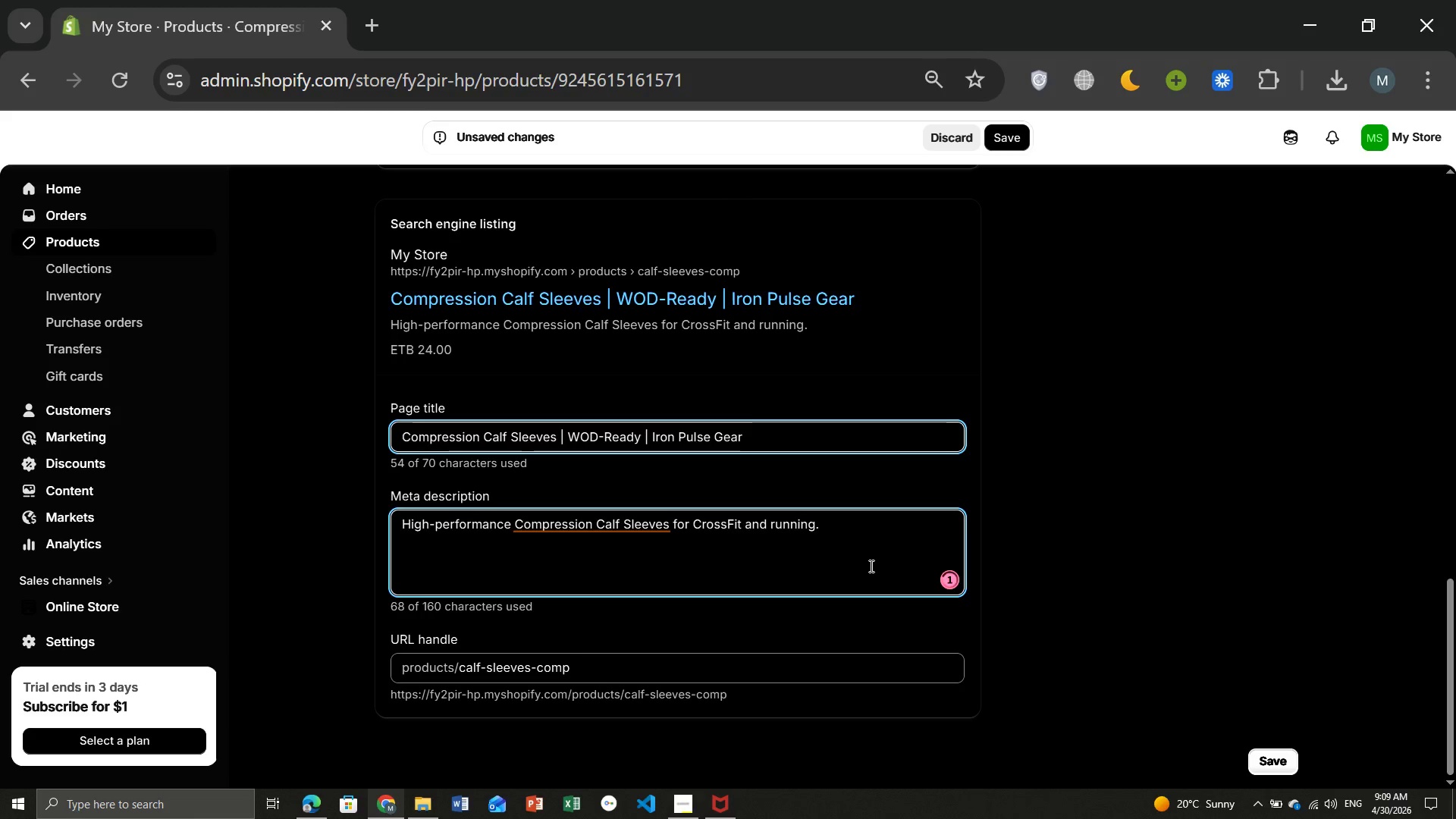 
type( Reduce muscle vibration during box h)
key(Backspace)
type(jumps and runs. High )
key(Backspace)
type(-performance)
 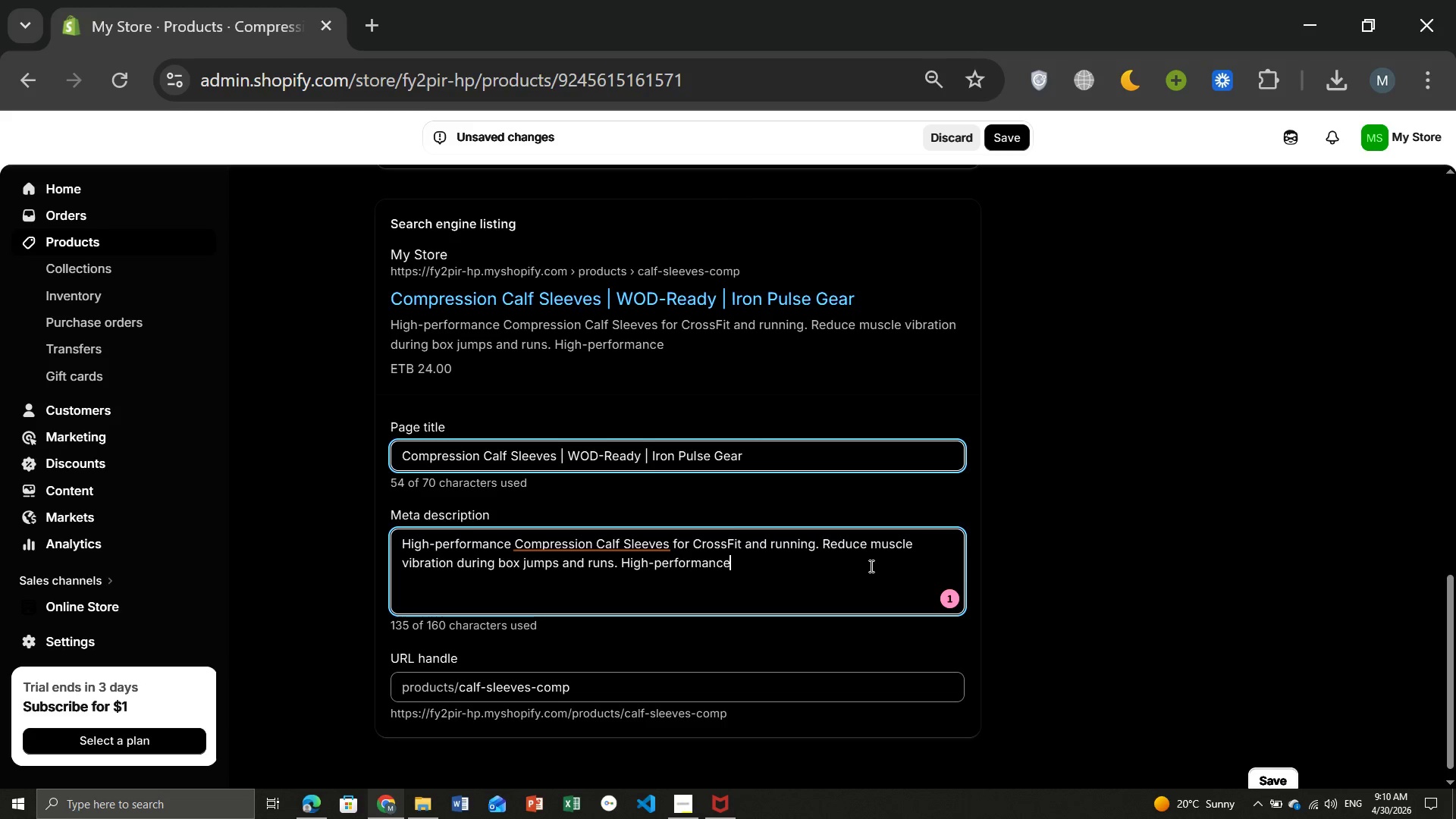 
wait(12.95)
 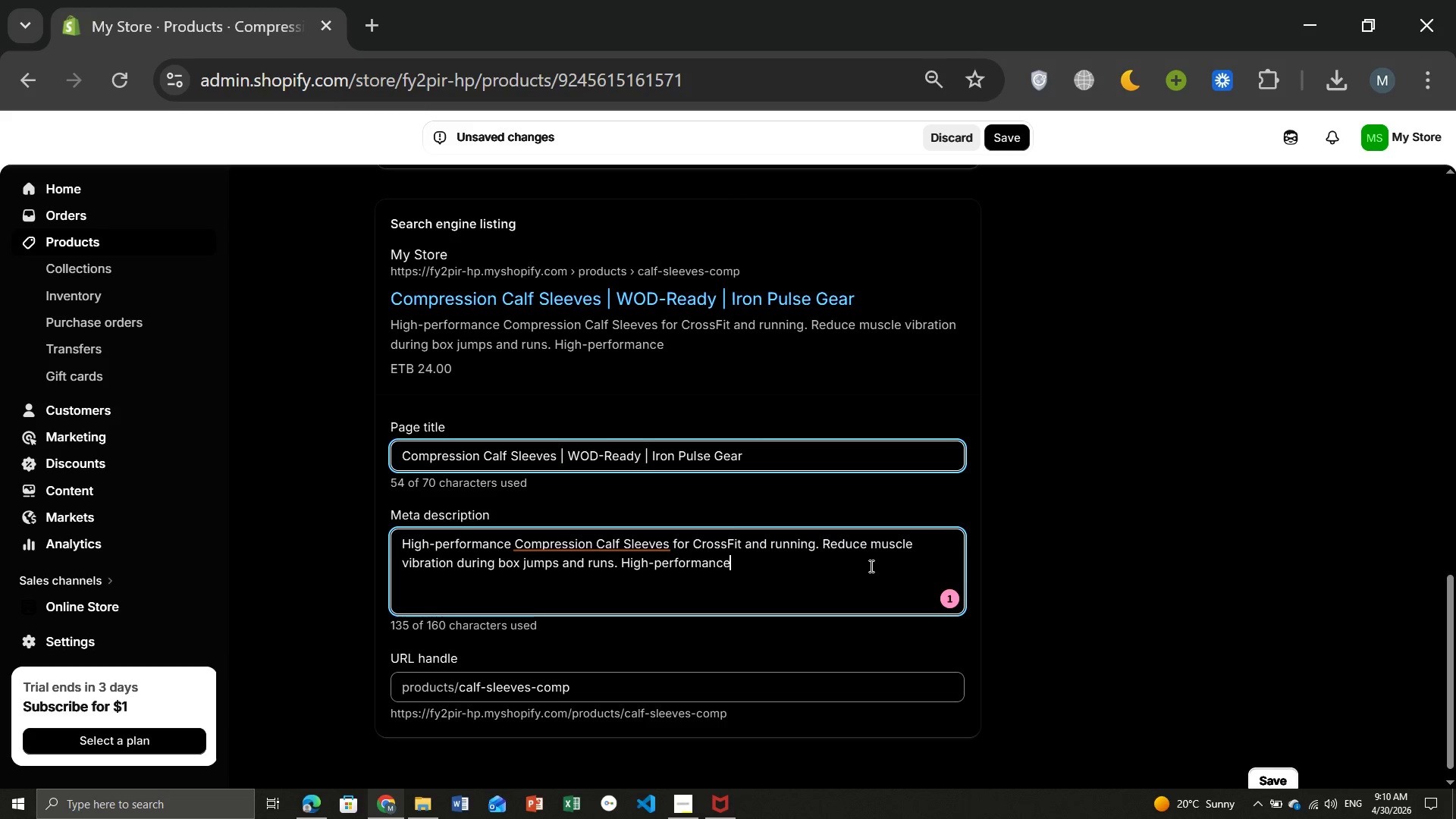 
type( compression sleeves for CrossFit athle)
 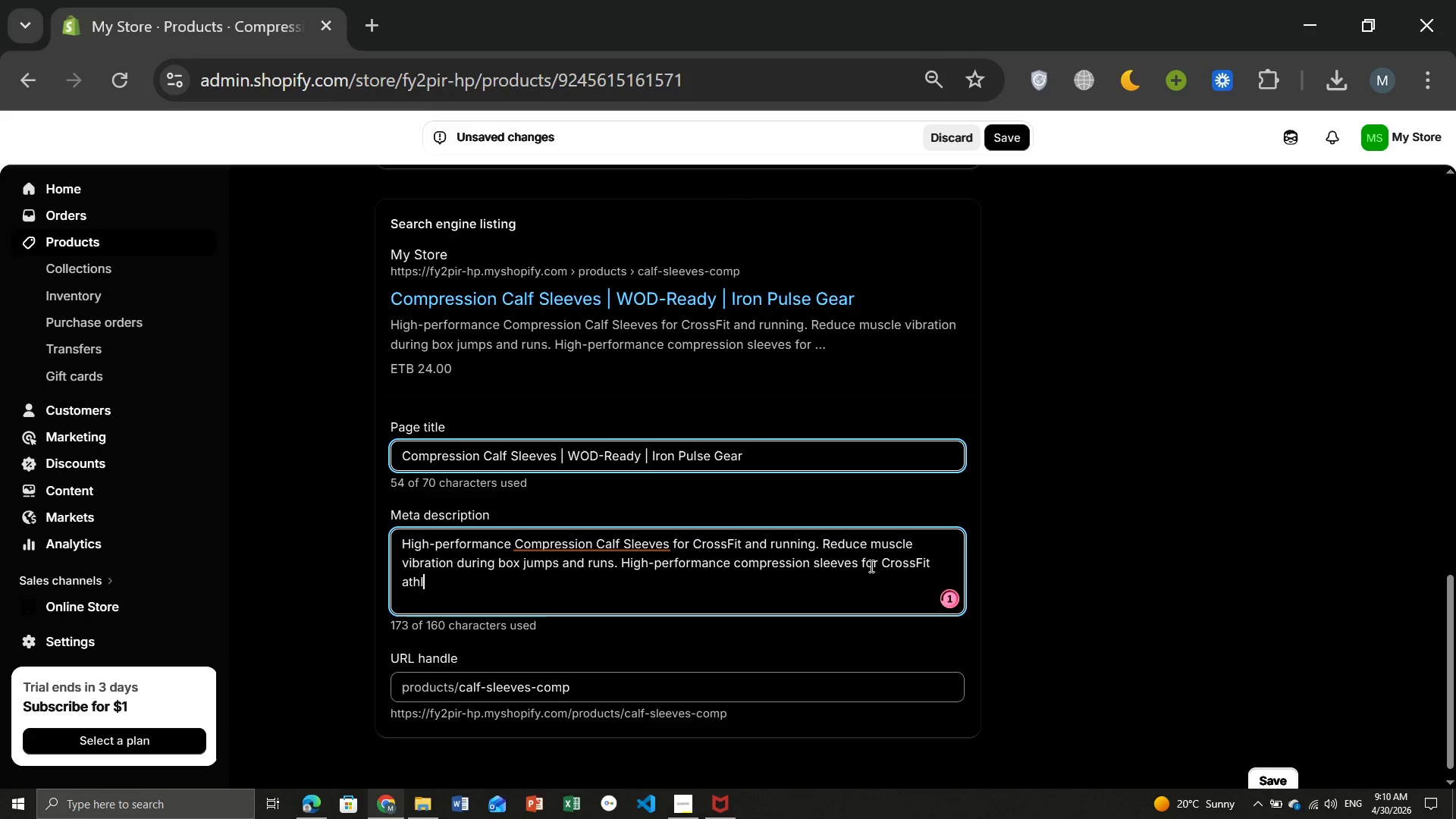 
key(Backspace)
key(Backspace)
type(etes.)
 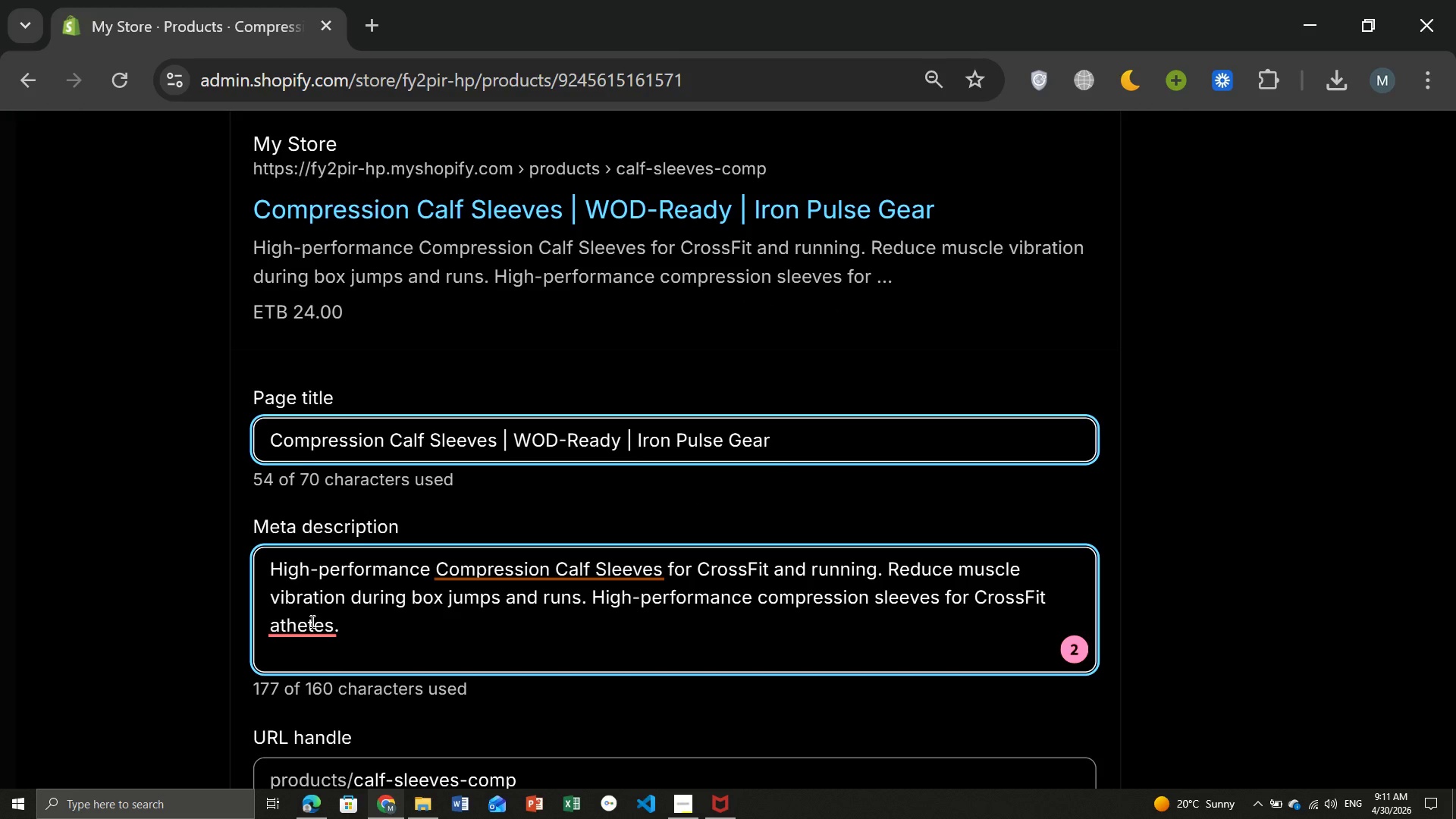 
wait(5.52)
 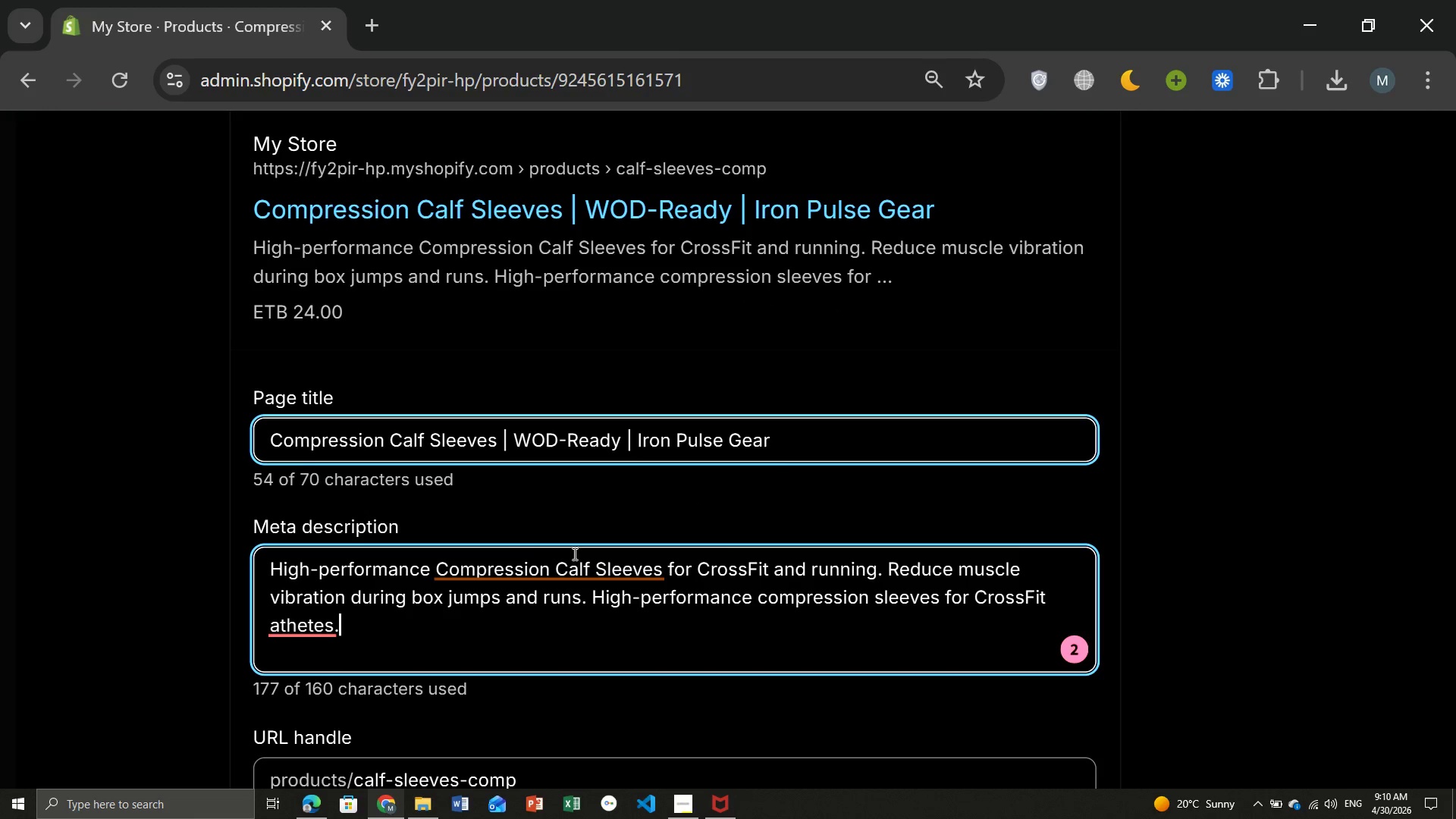 
left_click([311, 621])
 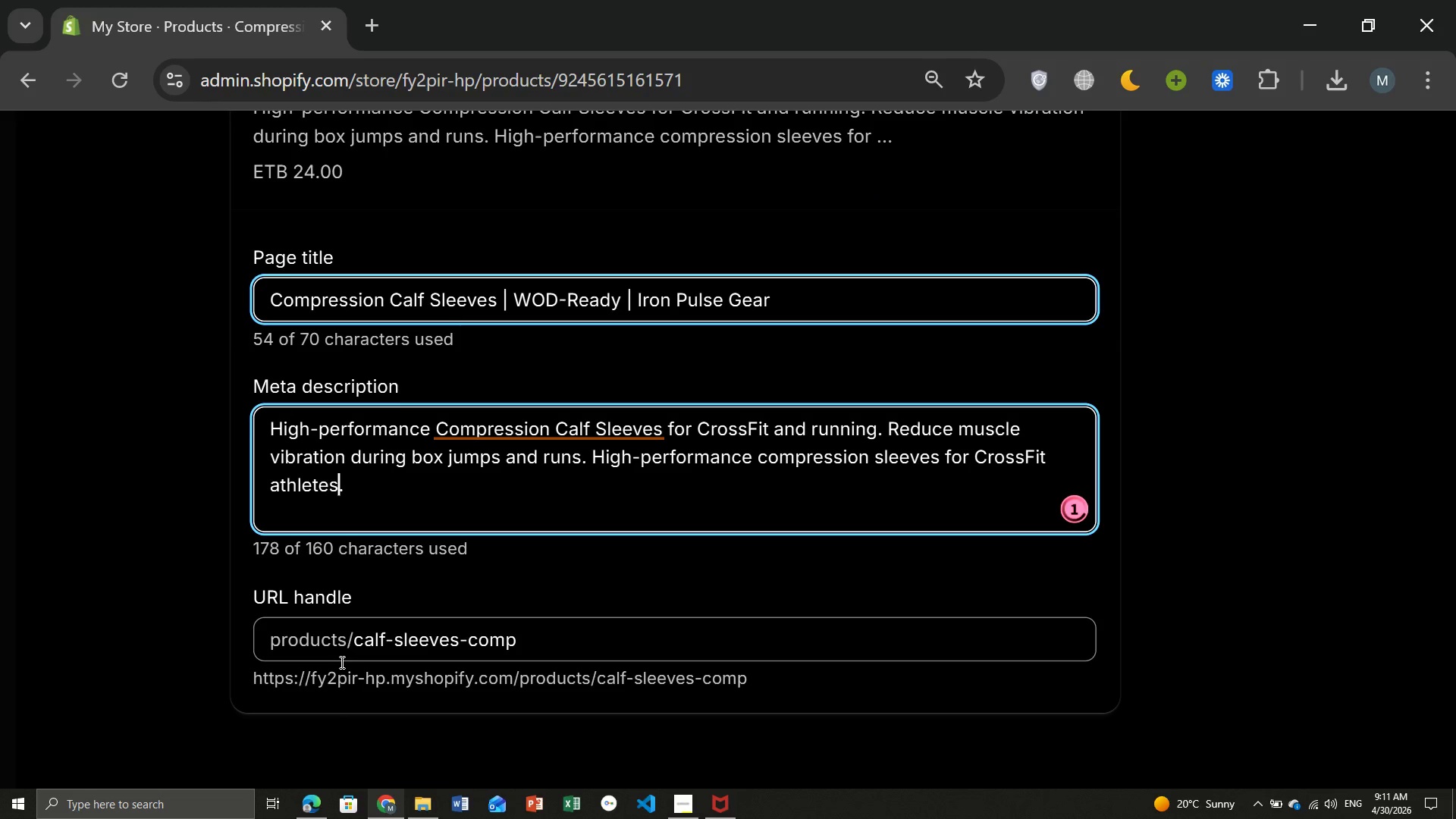 
left_click([340, 662])
 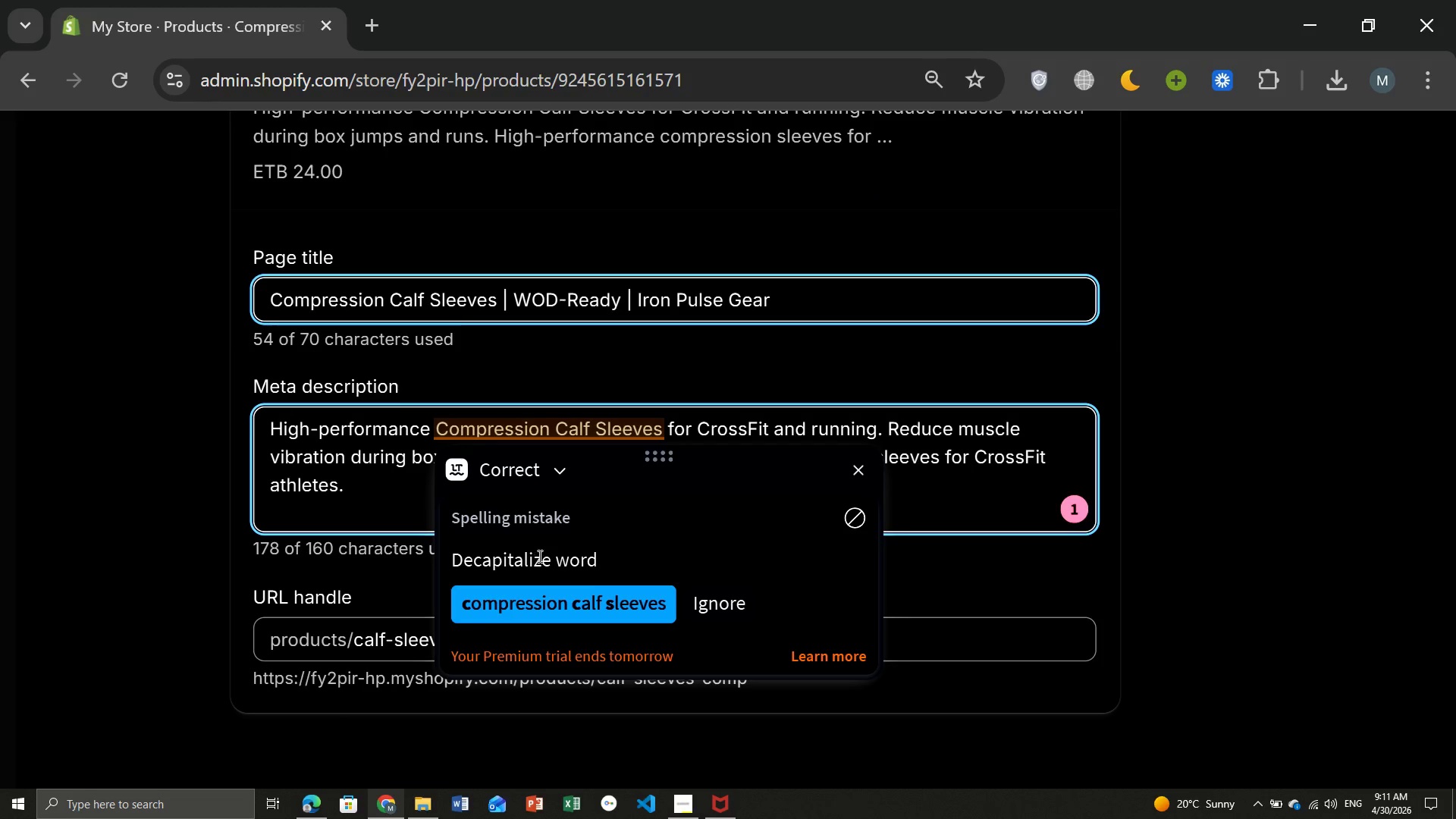 
left_click([499, 435])
 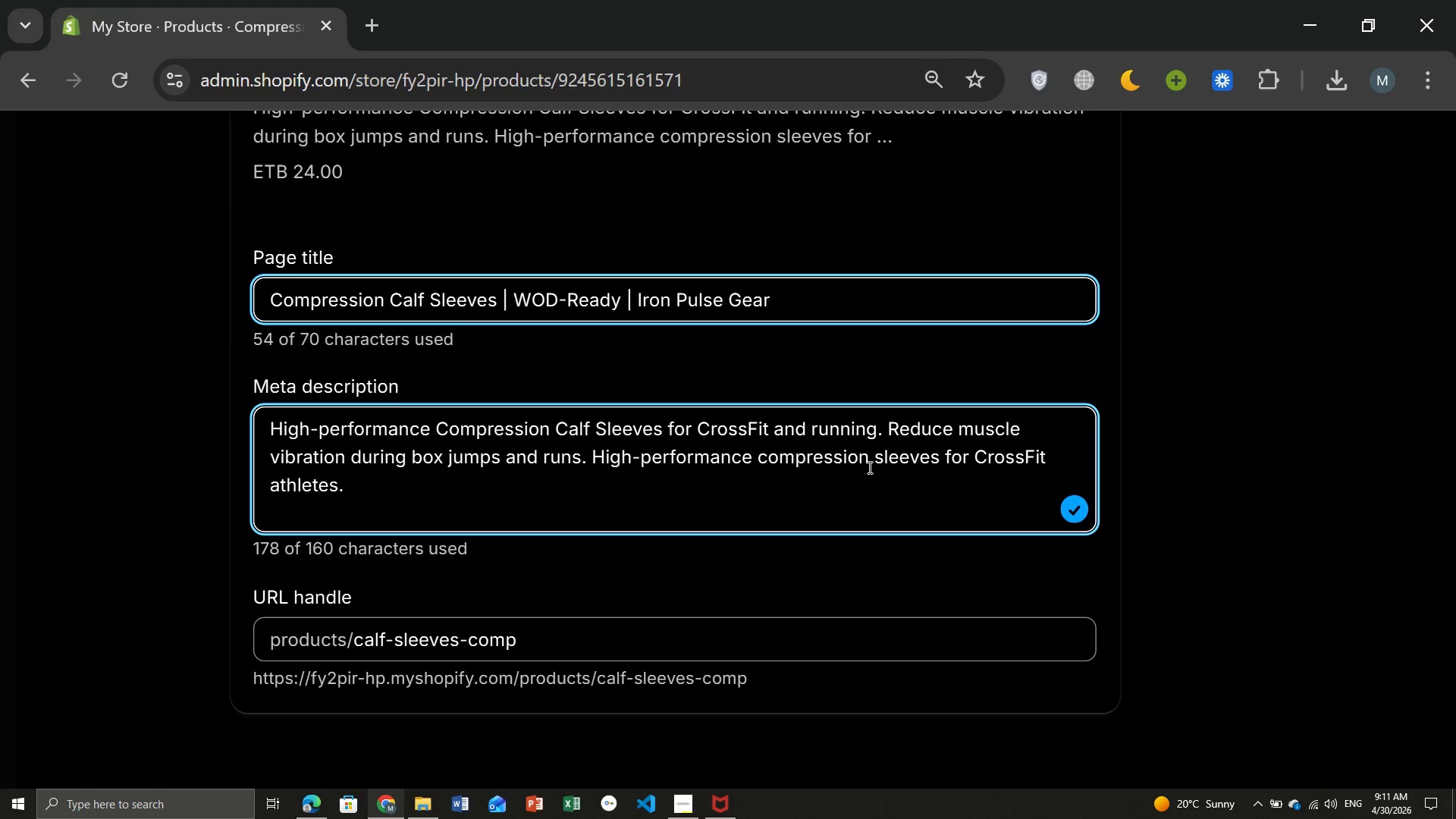 
left_click([727, 609])
 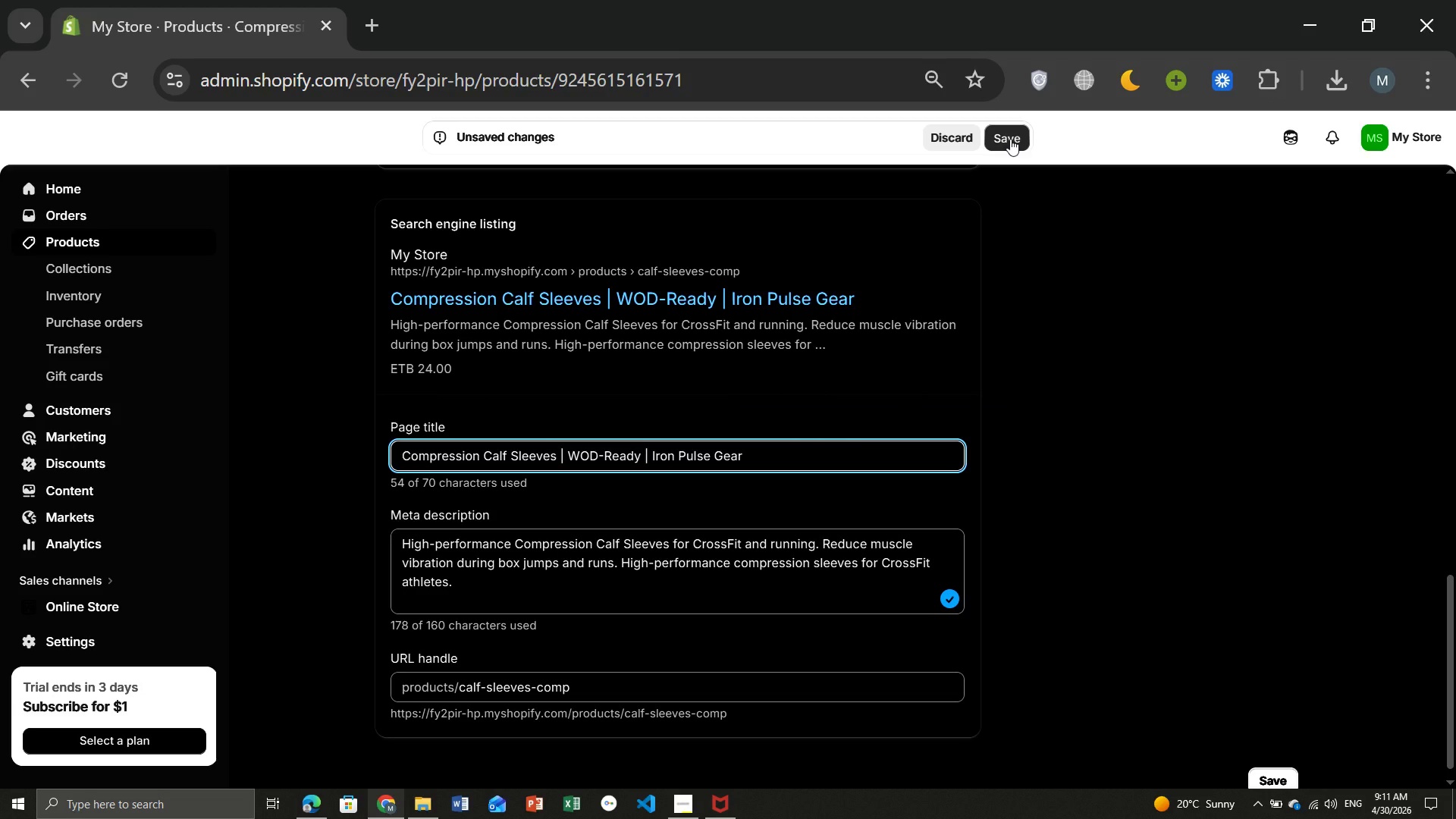 
left_click([1010, 139])
 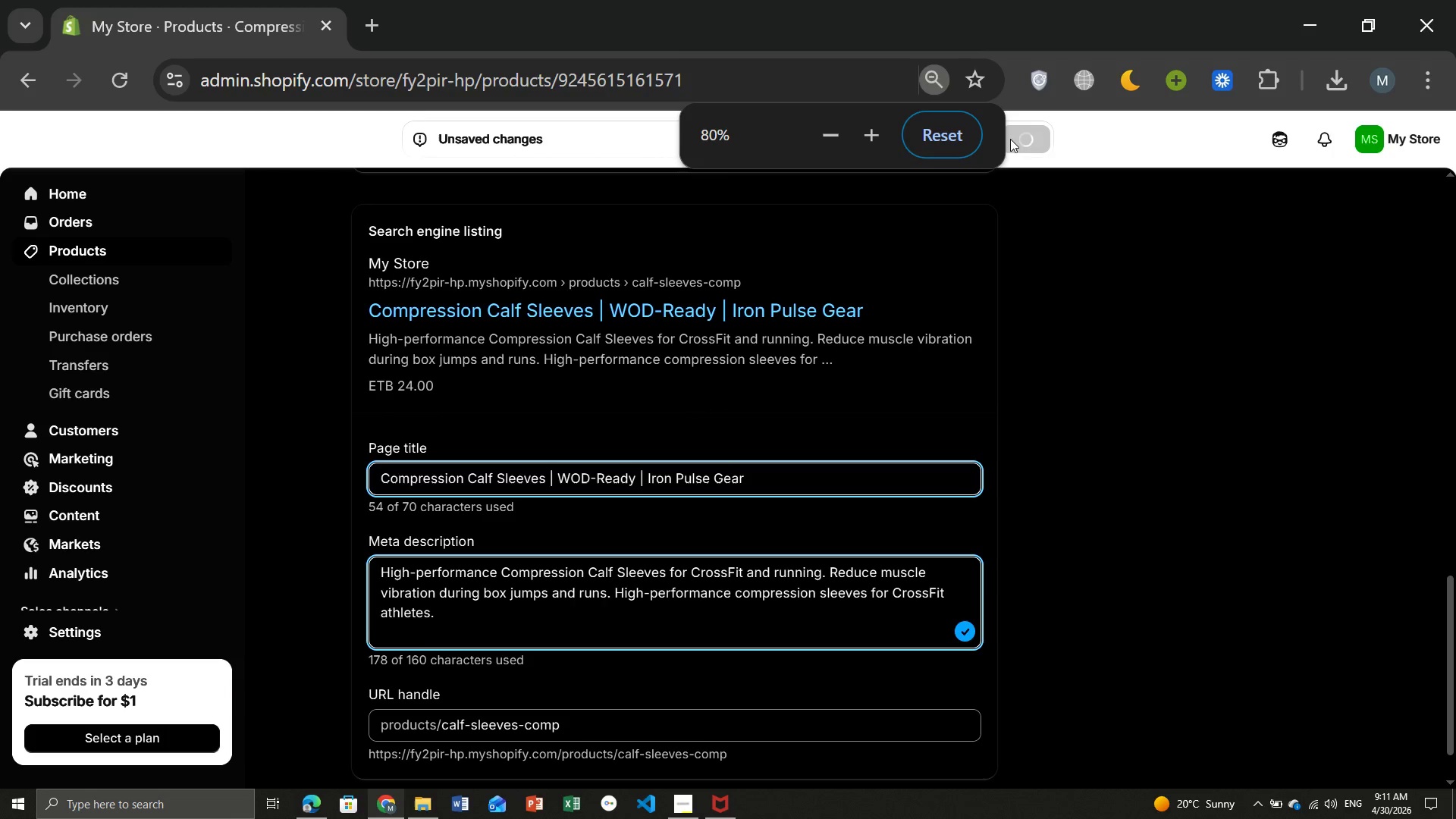 
key(Control+ControlLeft)
 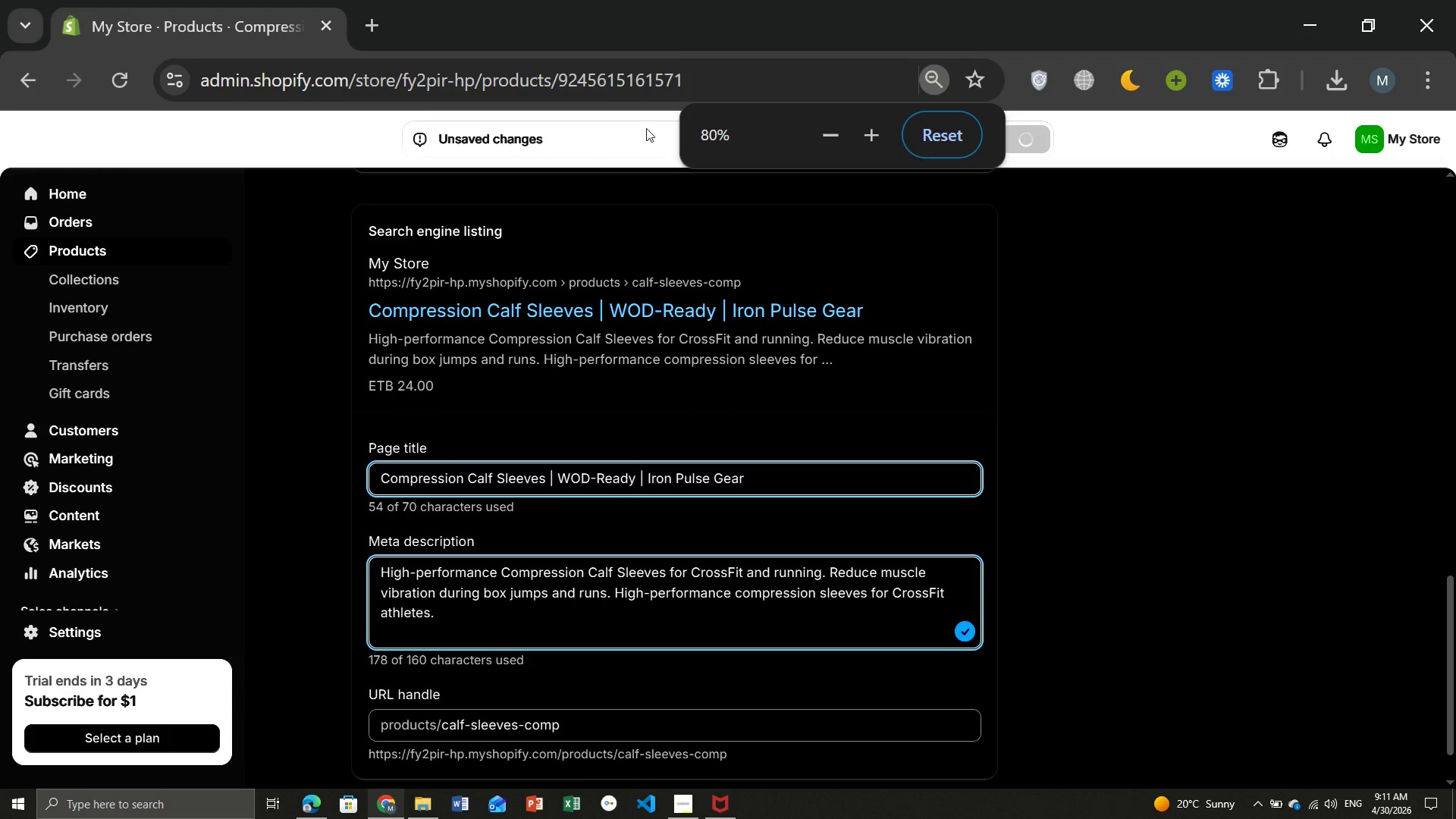 
key(Control+Equal)
 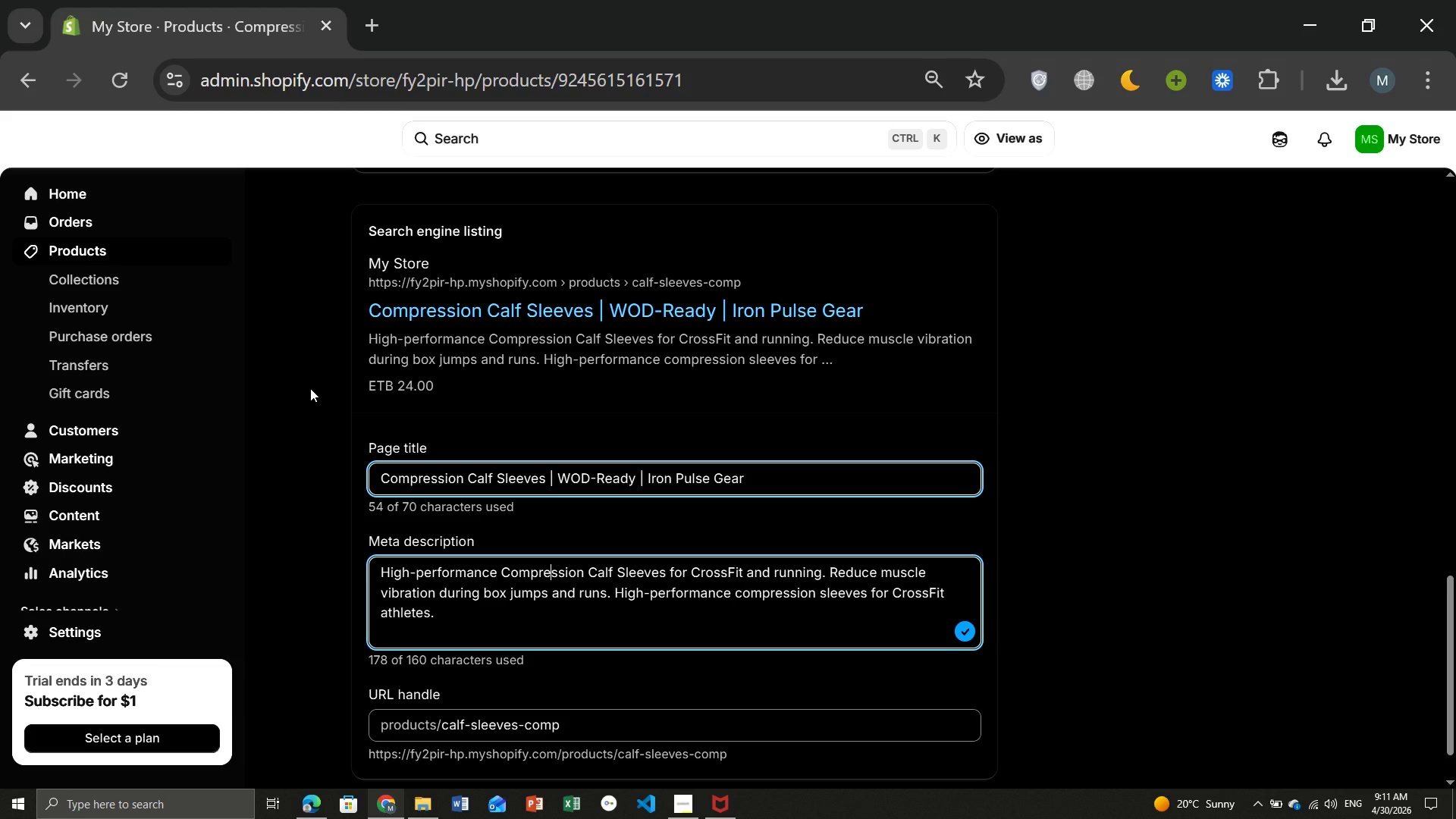 
wait(17.83)
 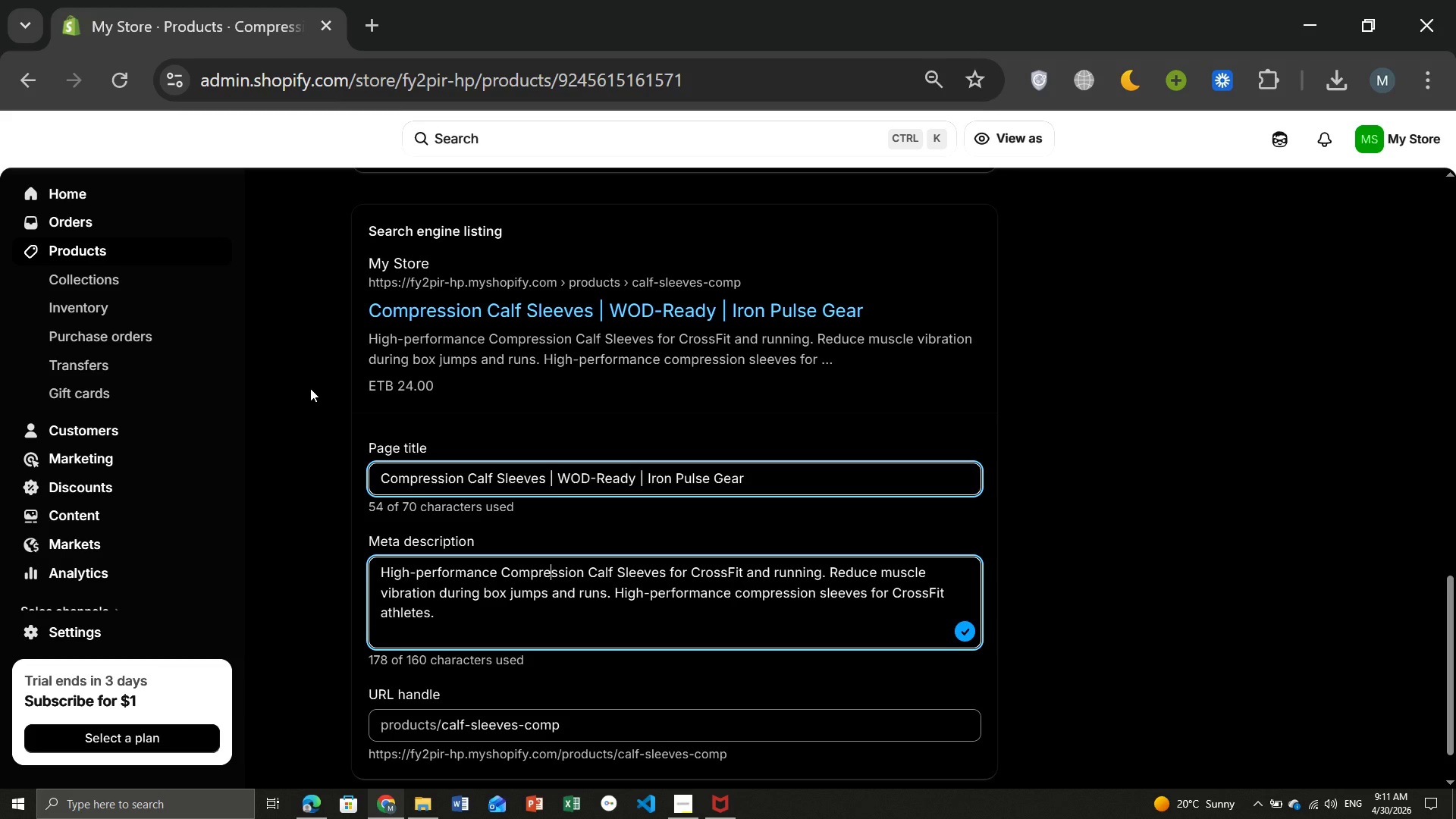 
left_click([75, 250])
 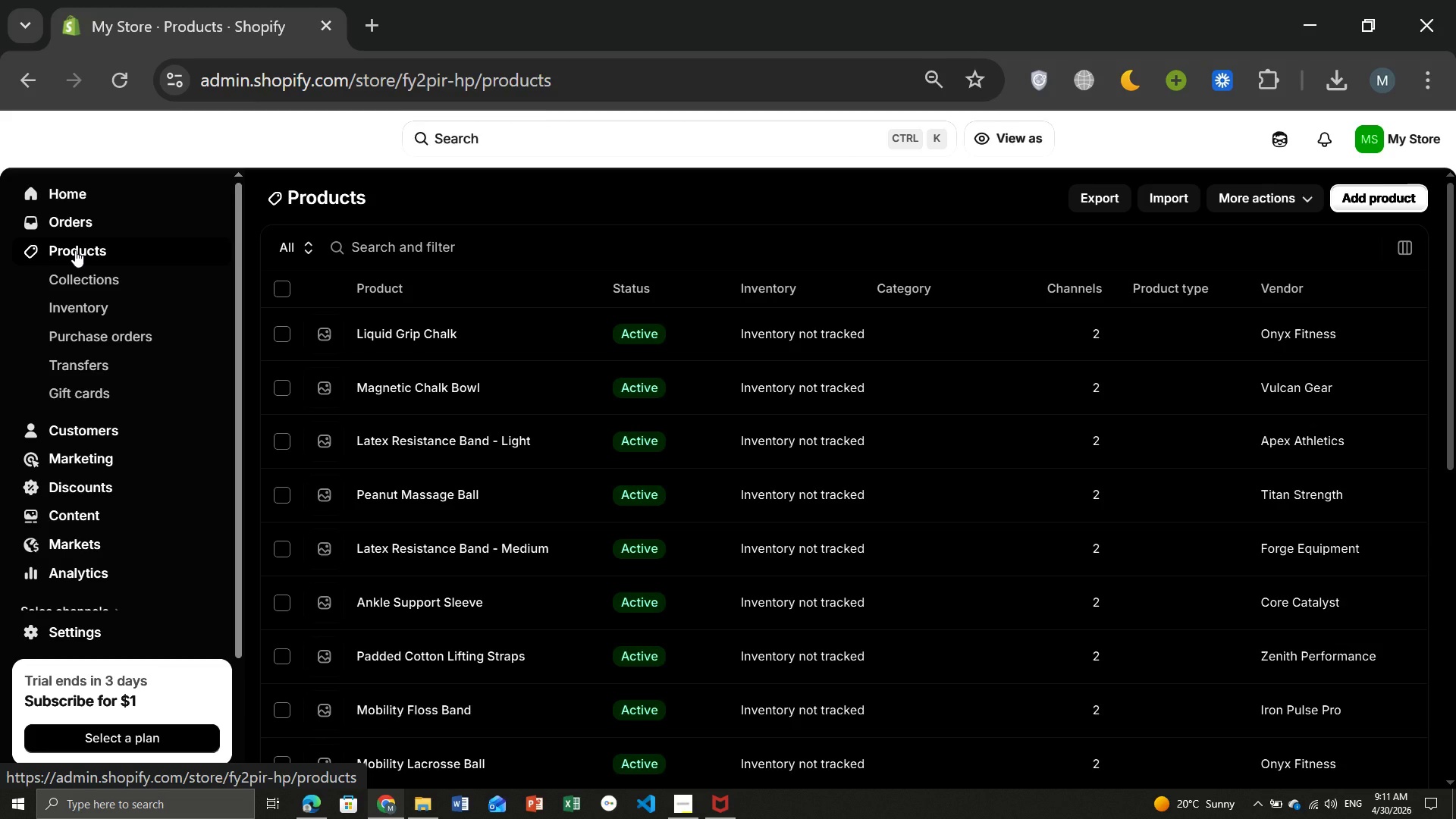 
wait(9.09)
 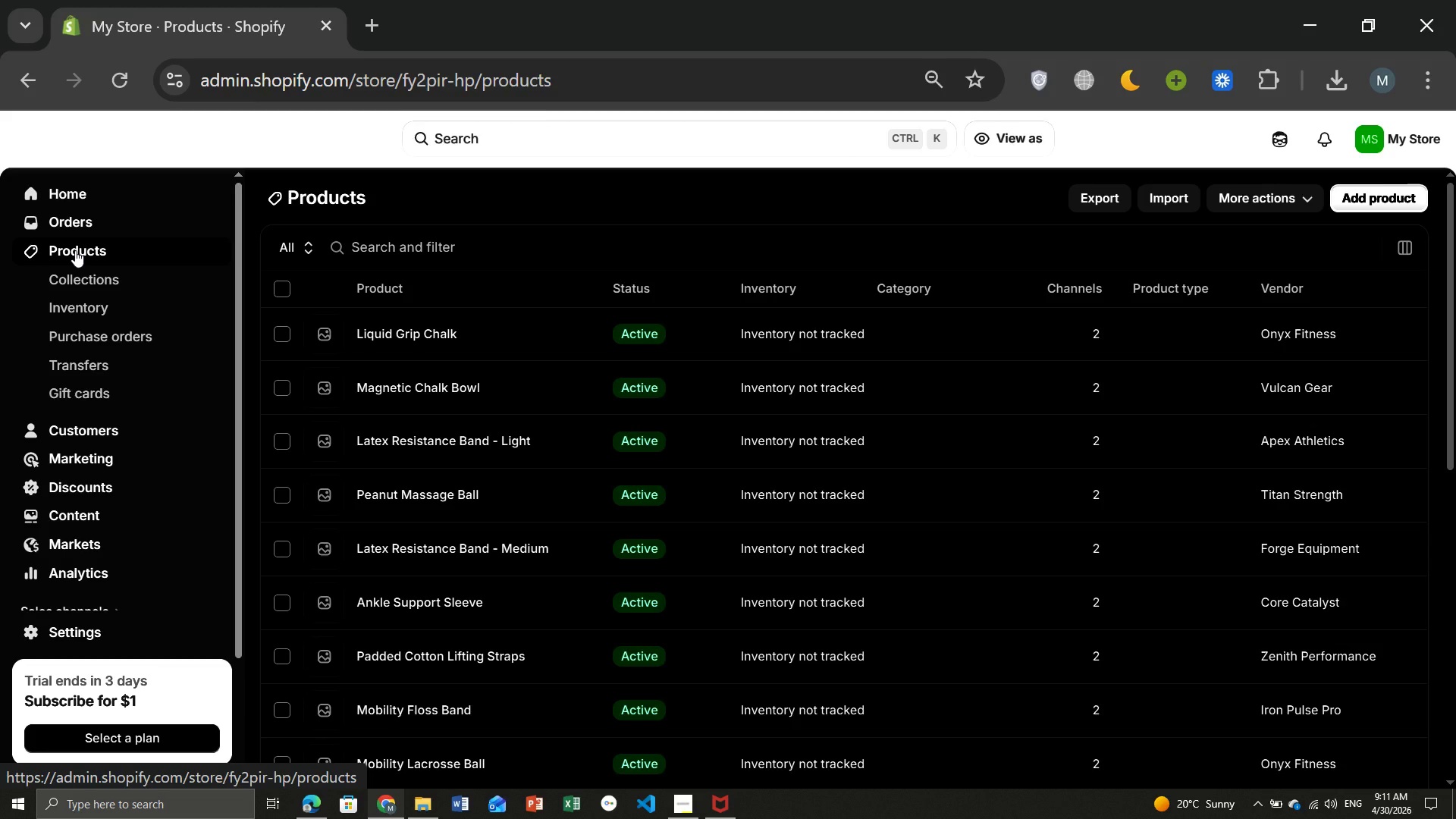 
left_click([428, 536])
 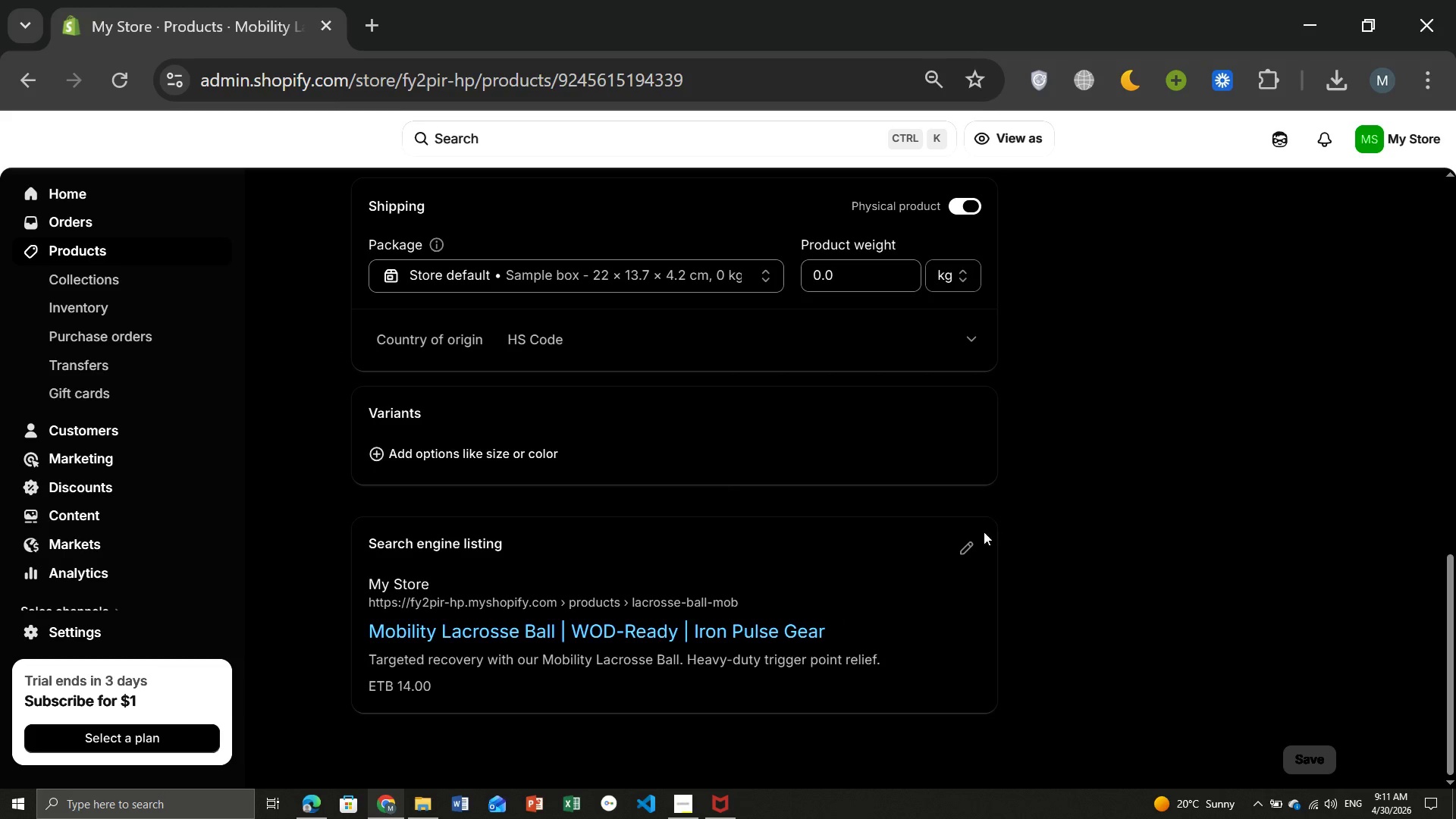 
wait(6.97)
 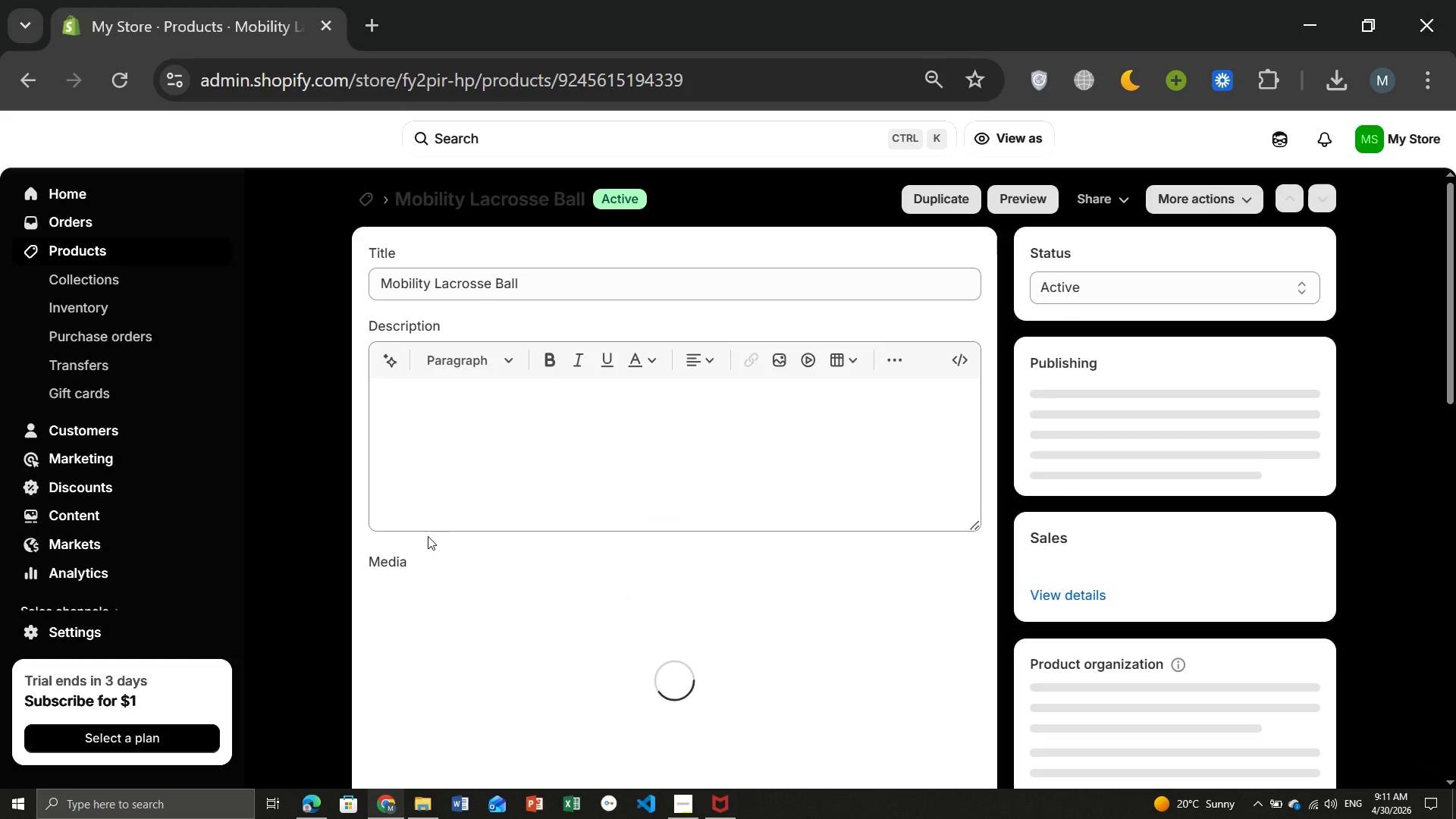 
left_click([967, 556])
 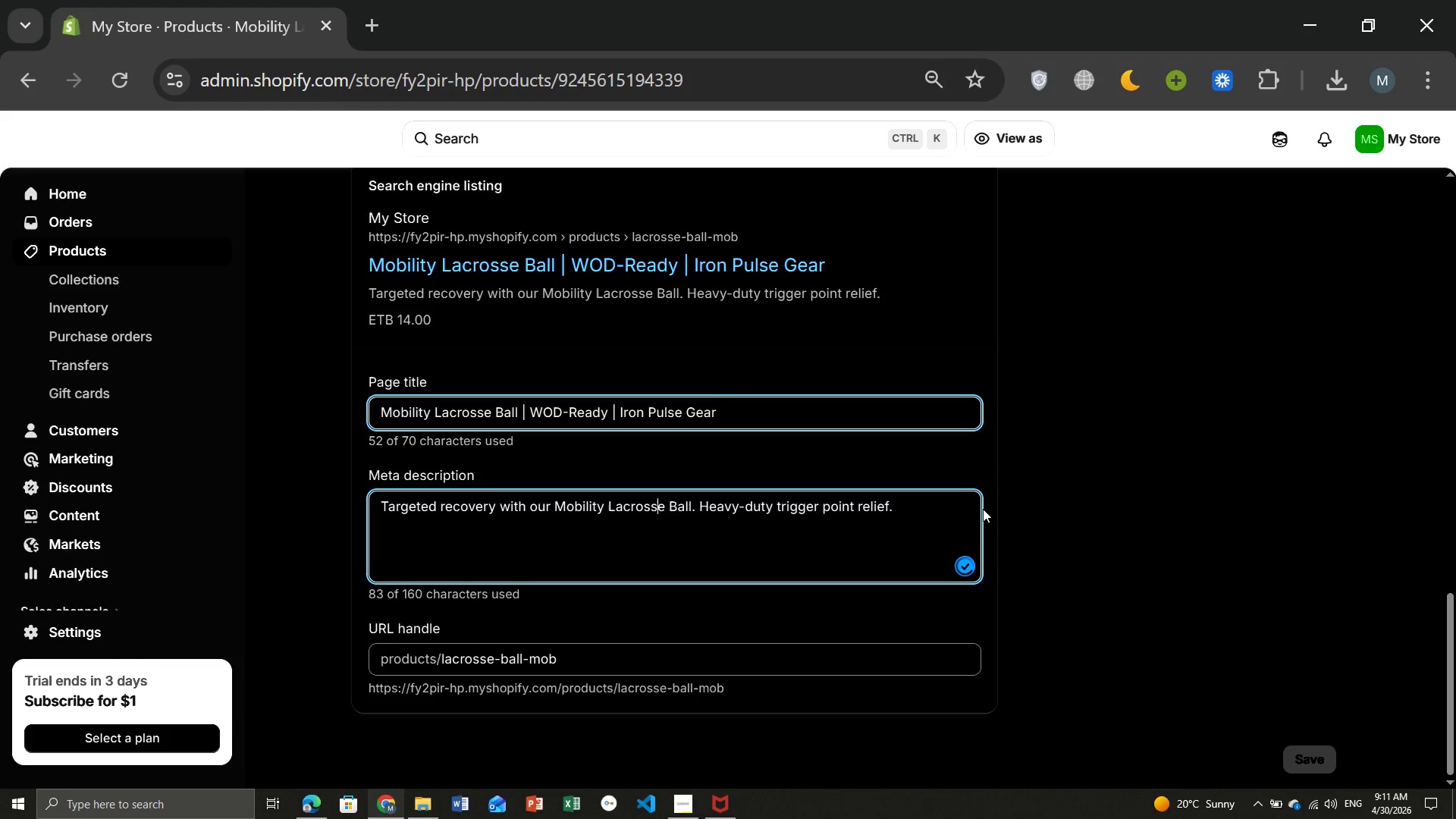 
left_click([661, 550])
 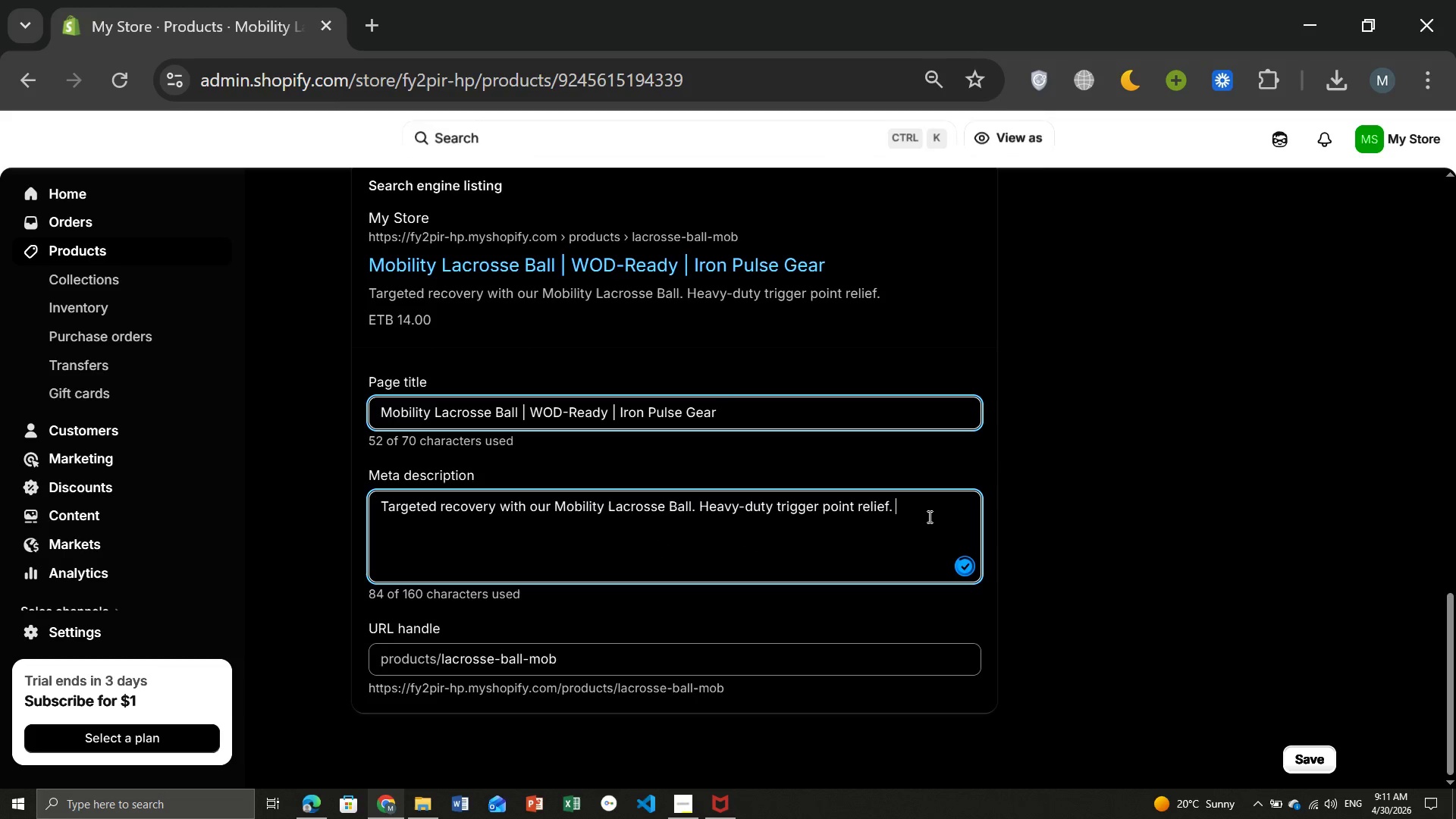 
left_click([928, 516])
 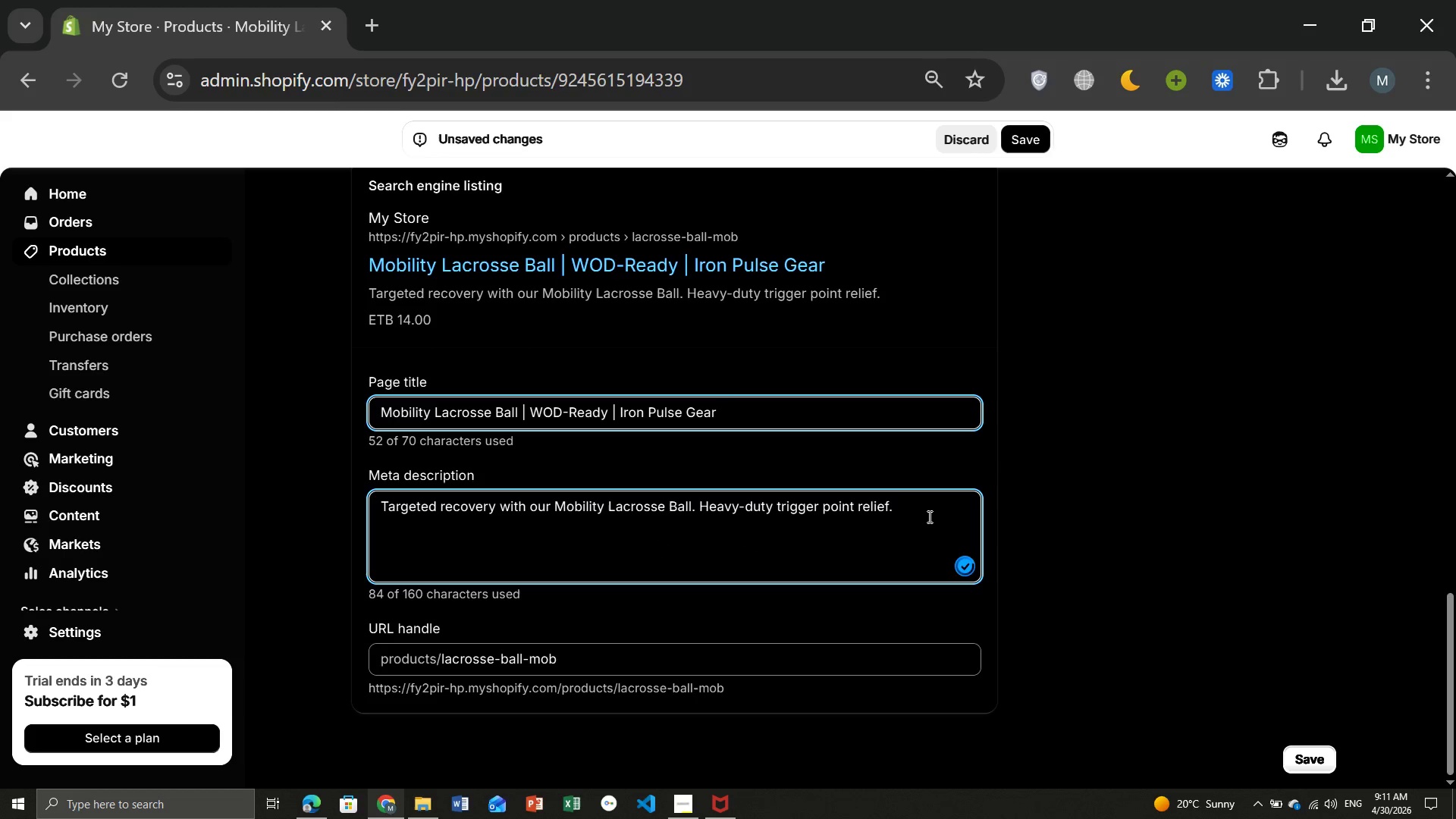 
type( Pinpoint trigger point therapy. Heavy-duty lacrosse ball for )
 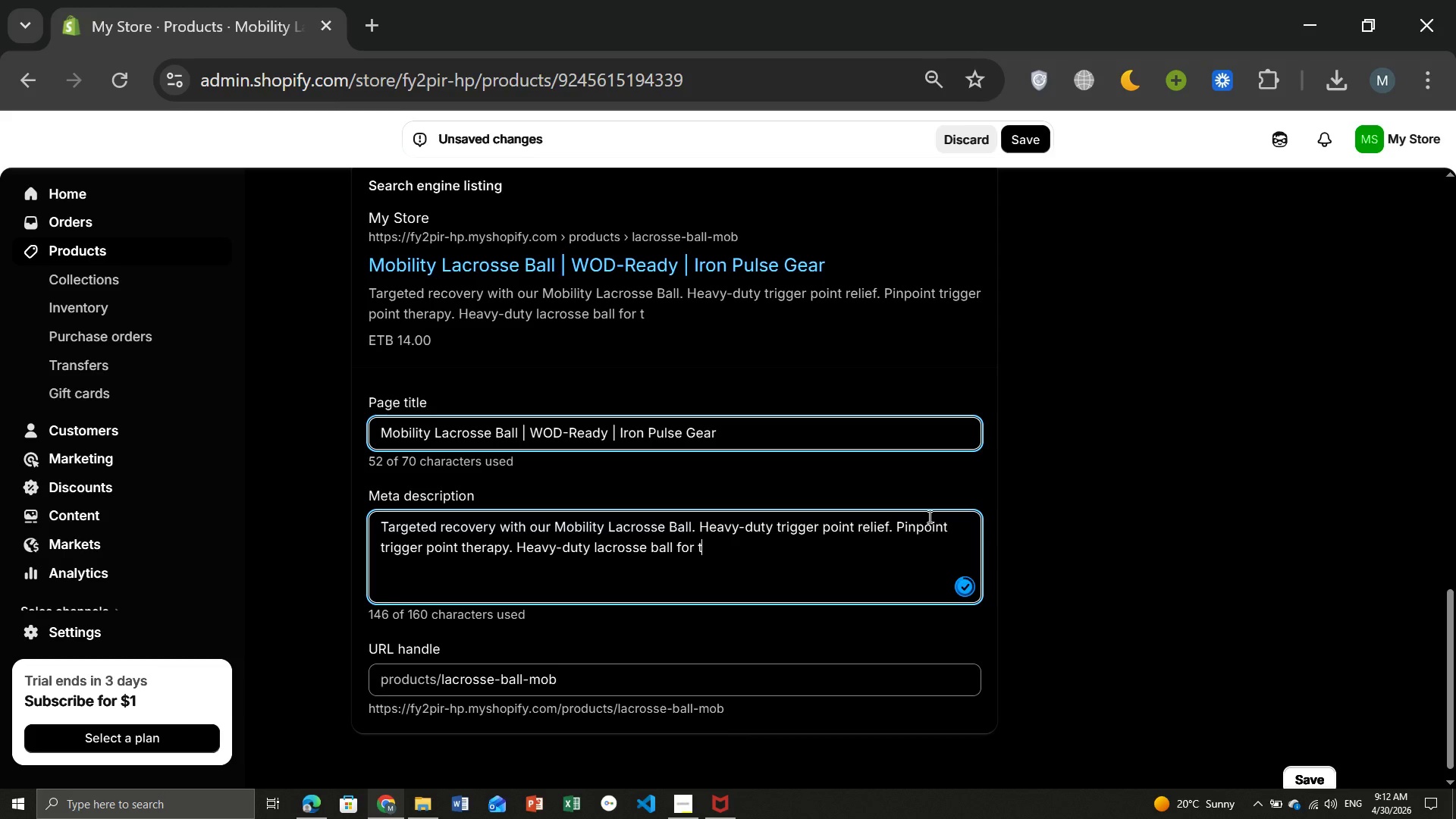 
type(tight muscles. PR-focused recovery tool.)
 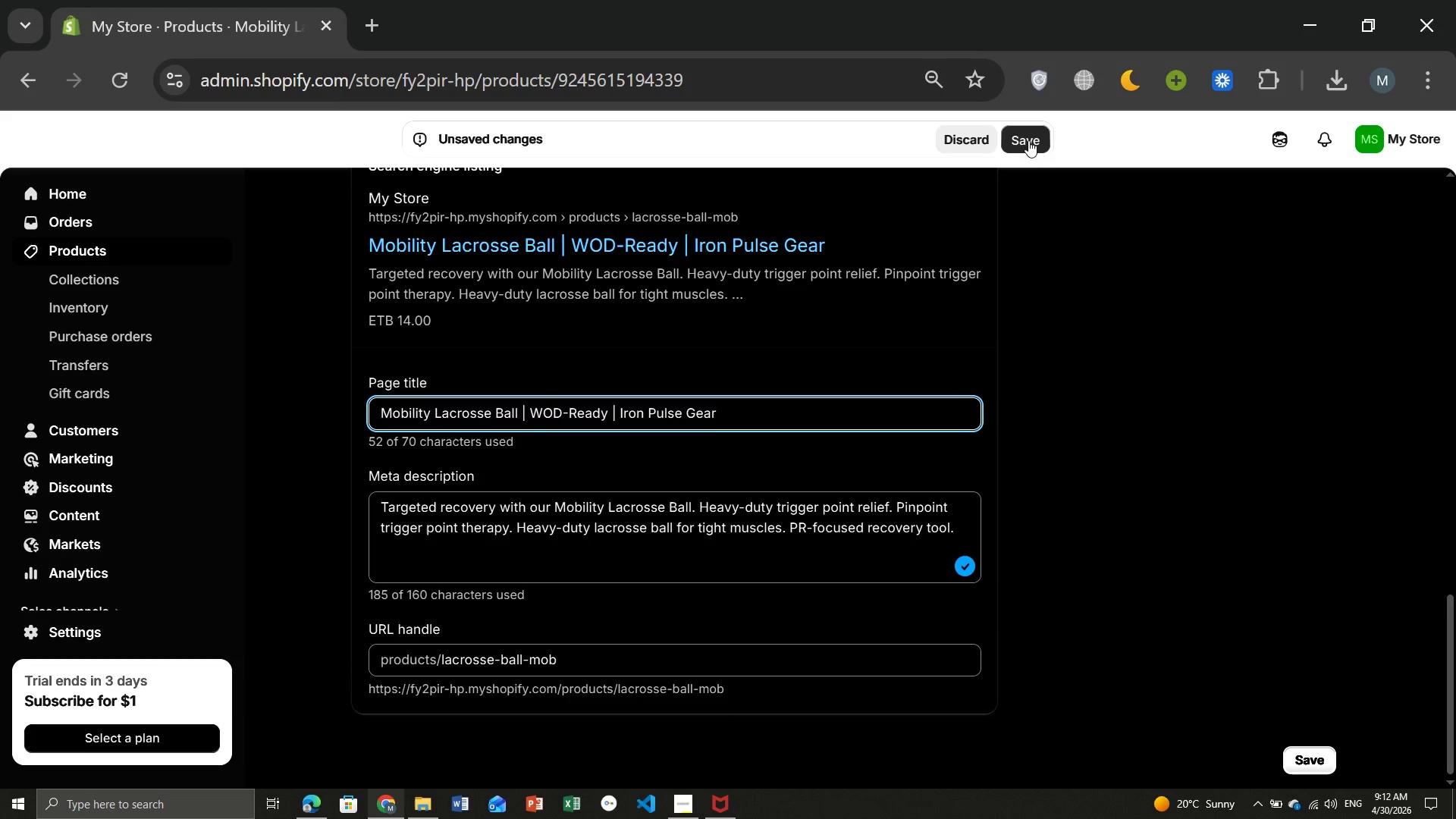 
left_click([1028, 140])
 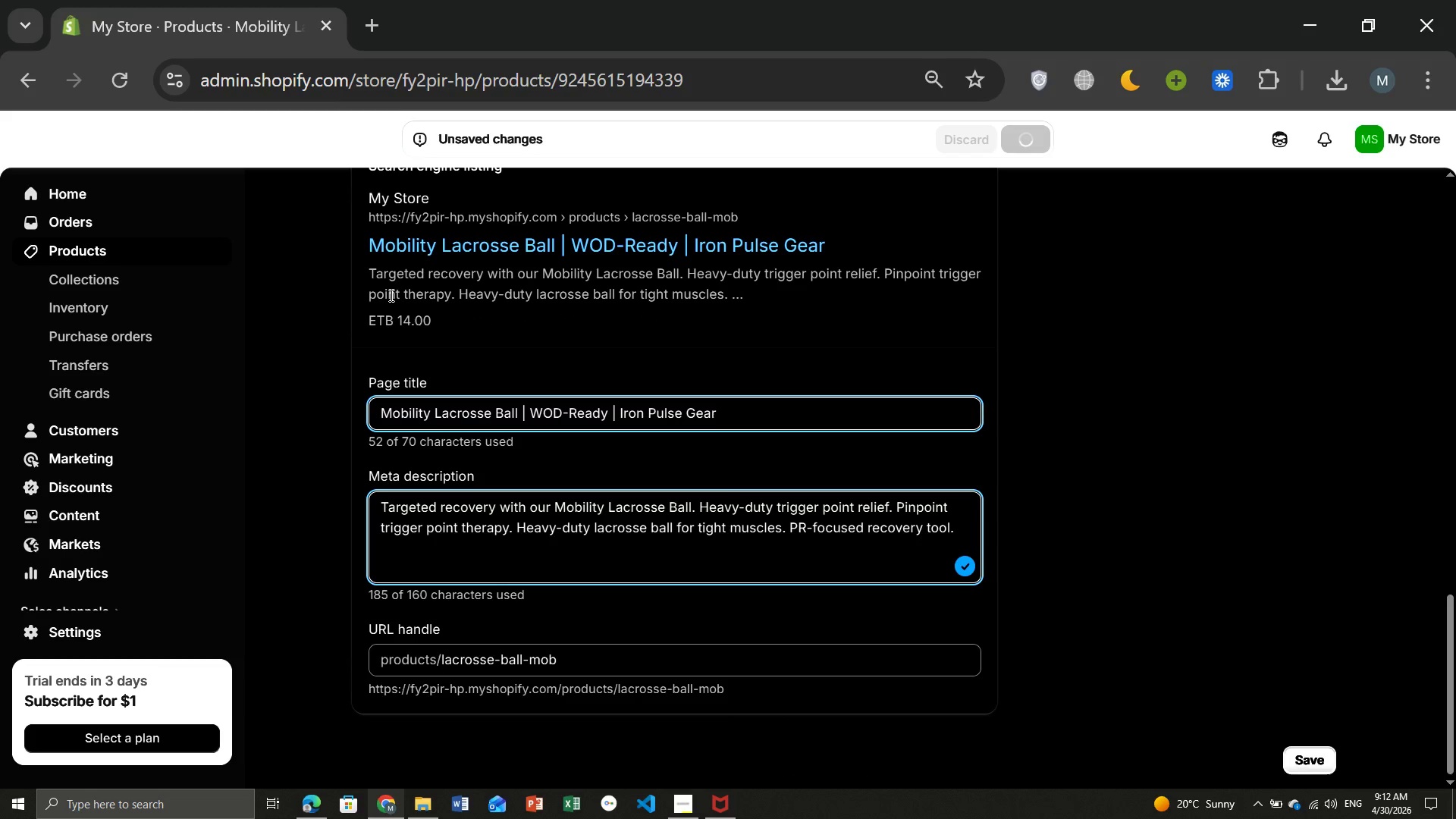 
wait(10.55)
 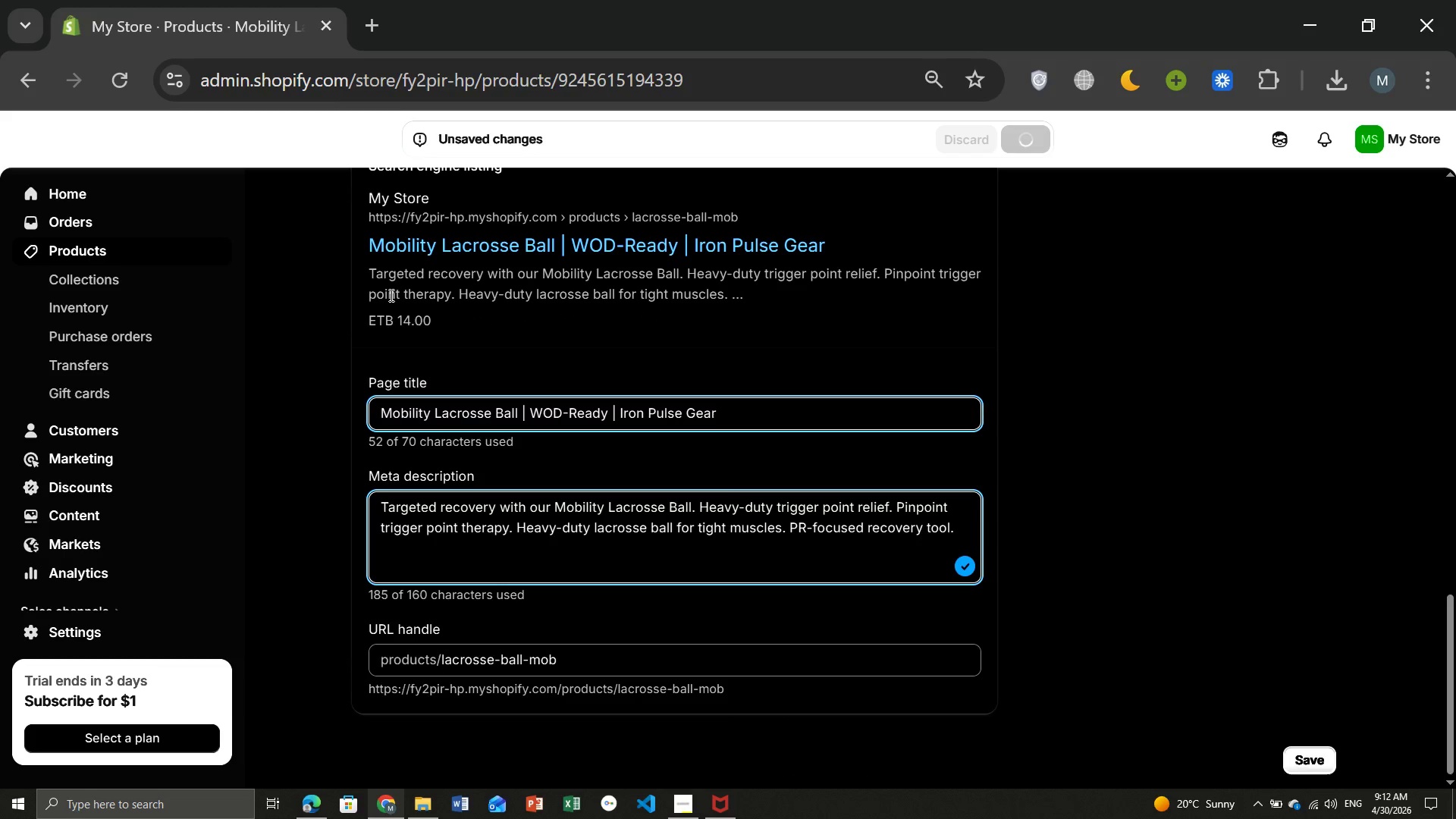 
left_click([95, 248])
 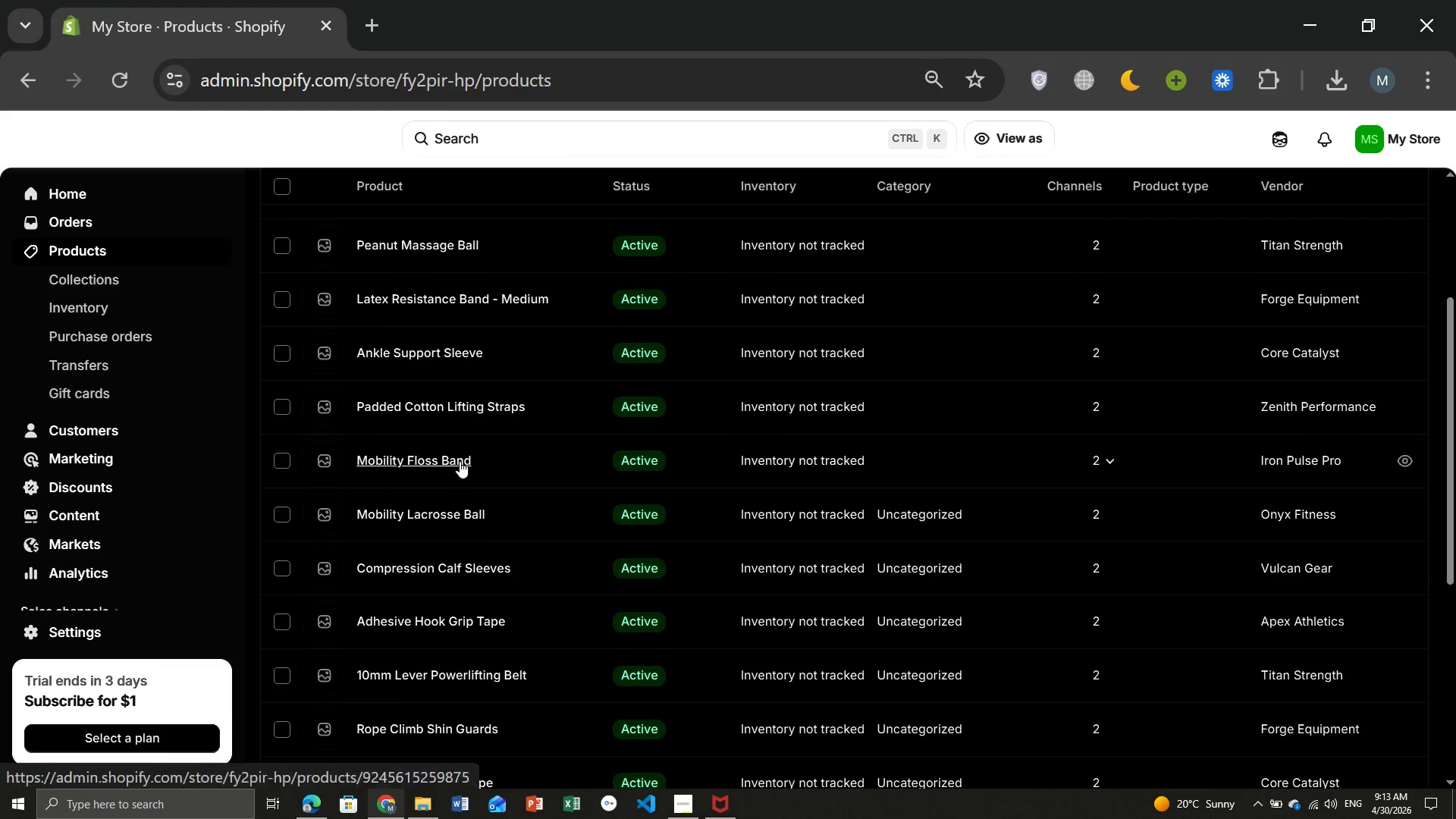 
wait(6.61)
 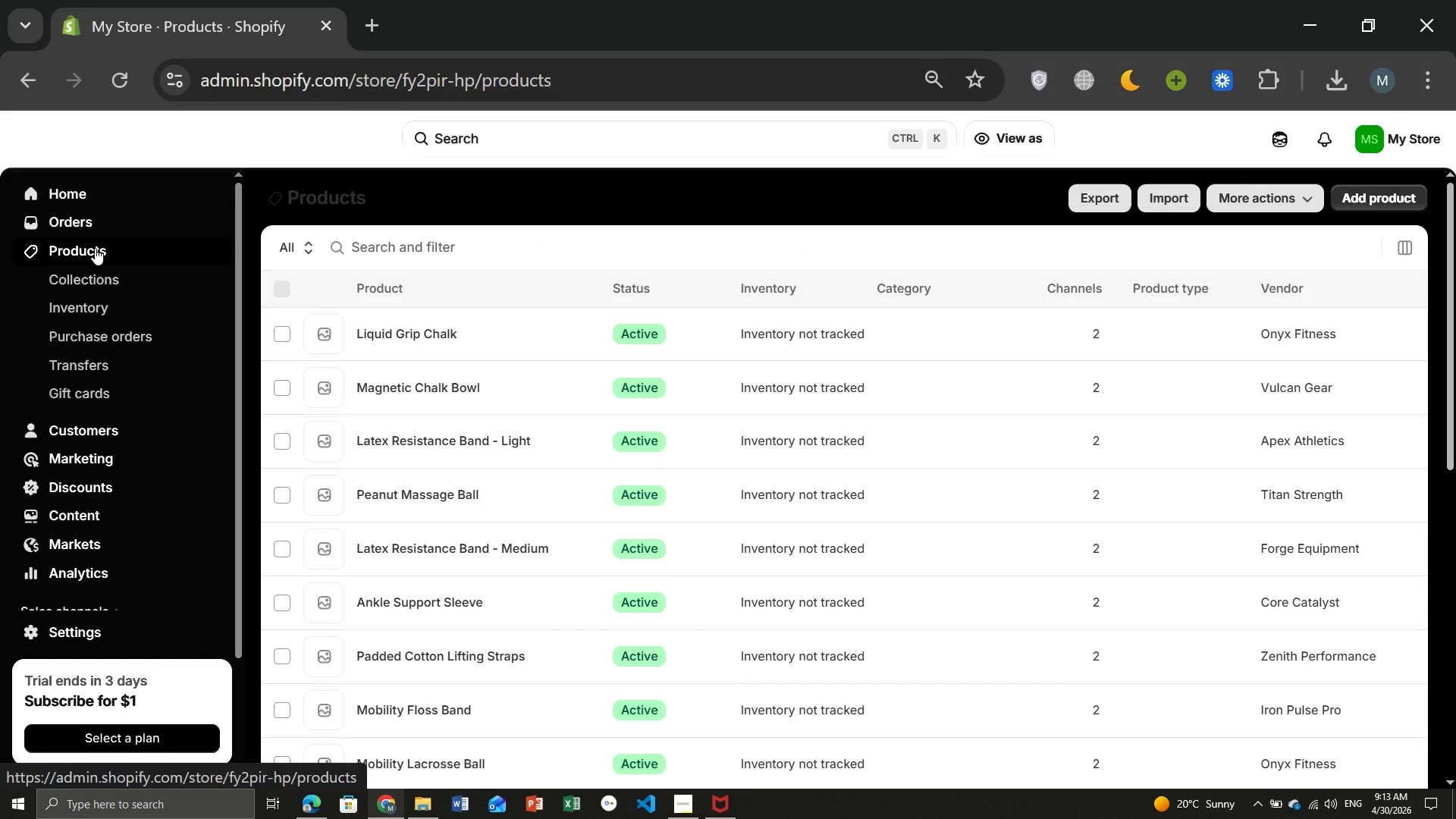 
left_click([460, 461])
 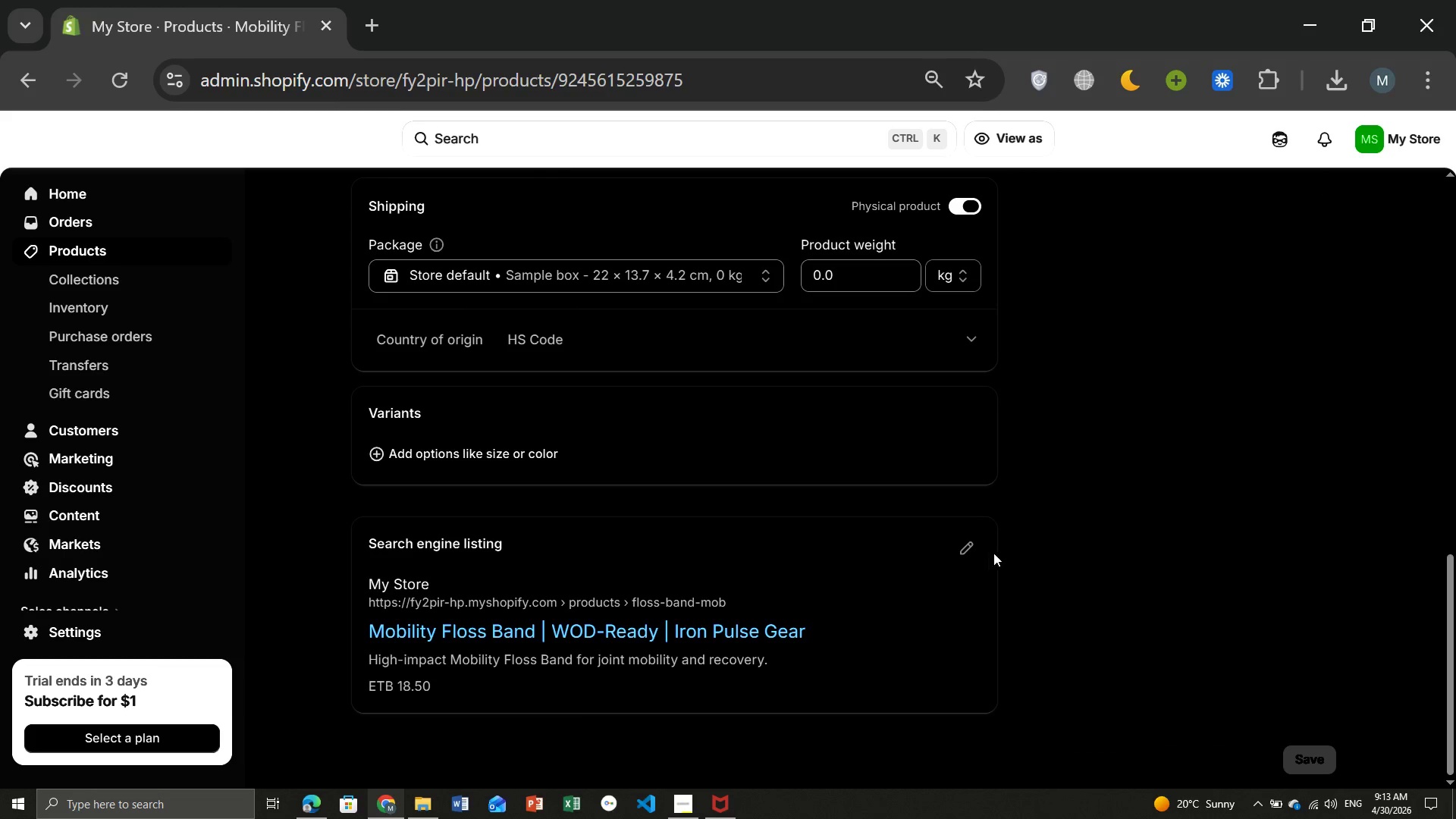 
wait(6.88)
 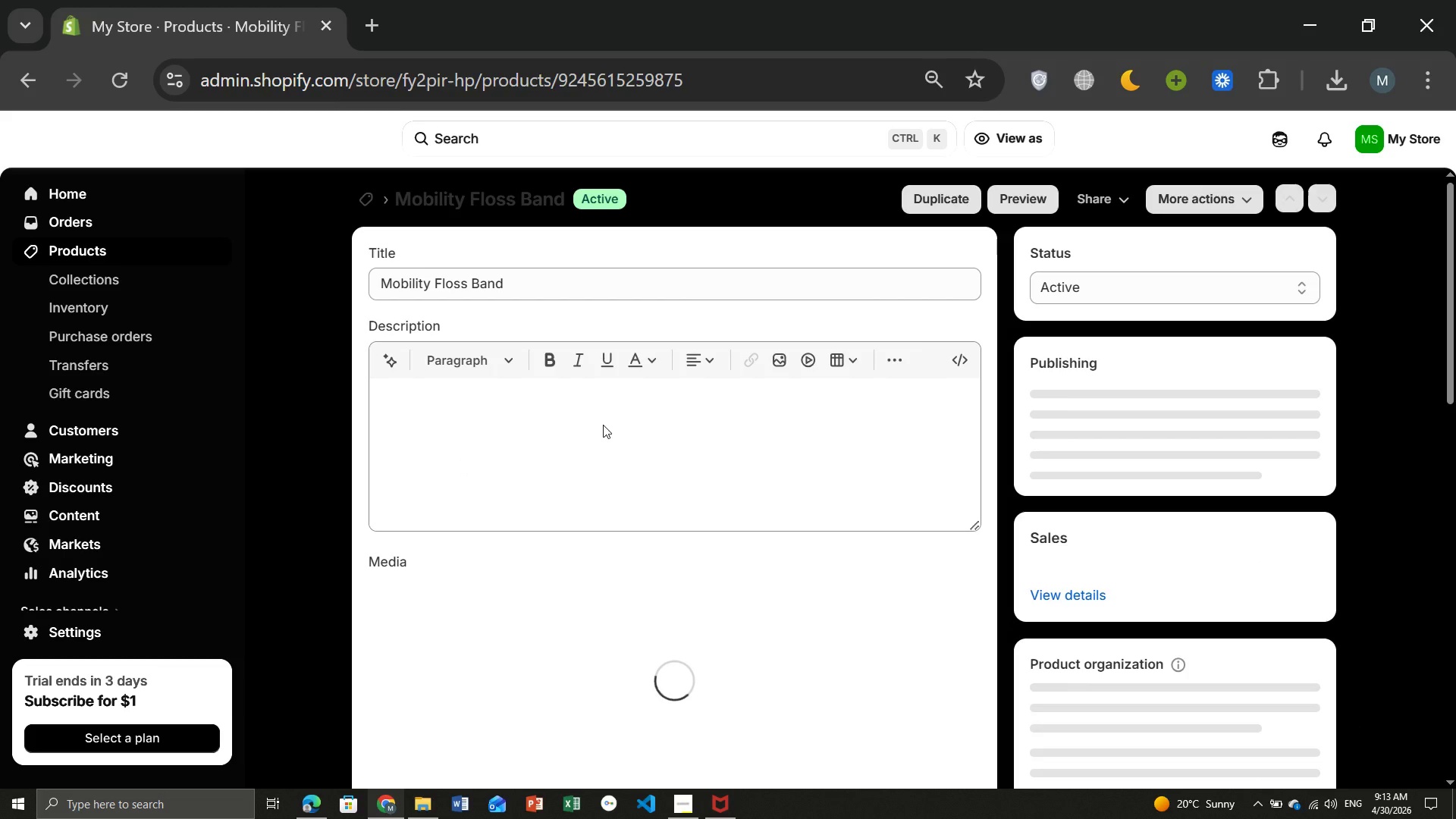 
left_click([974, 553])
 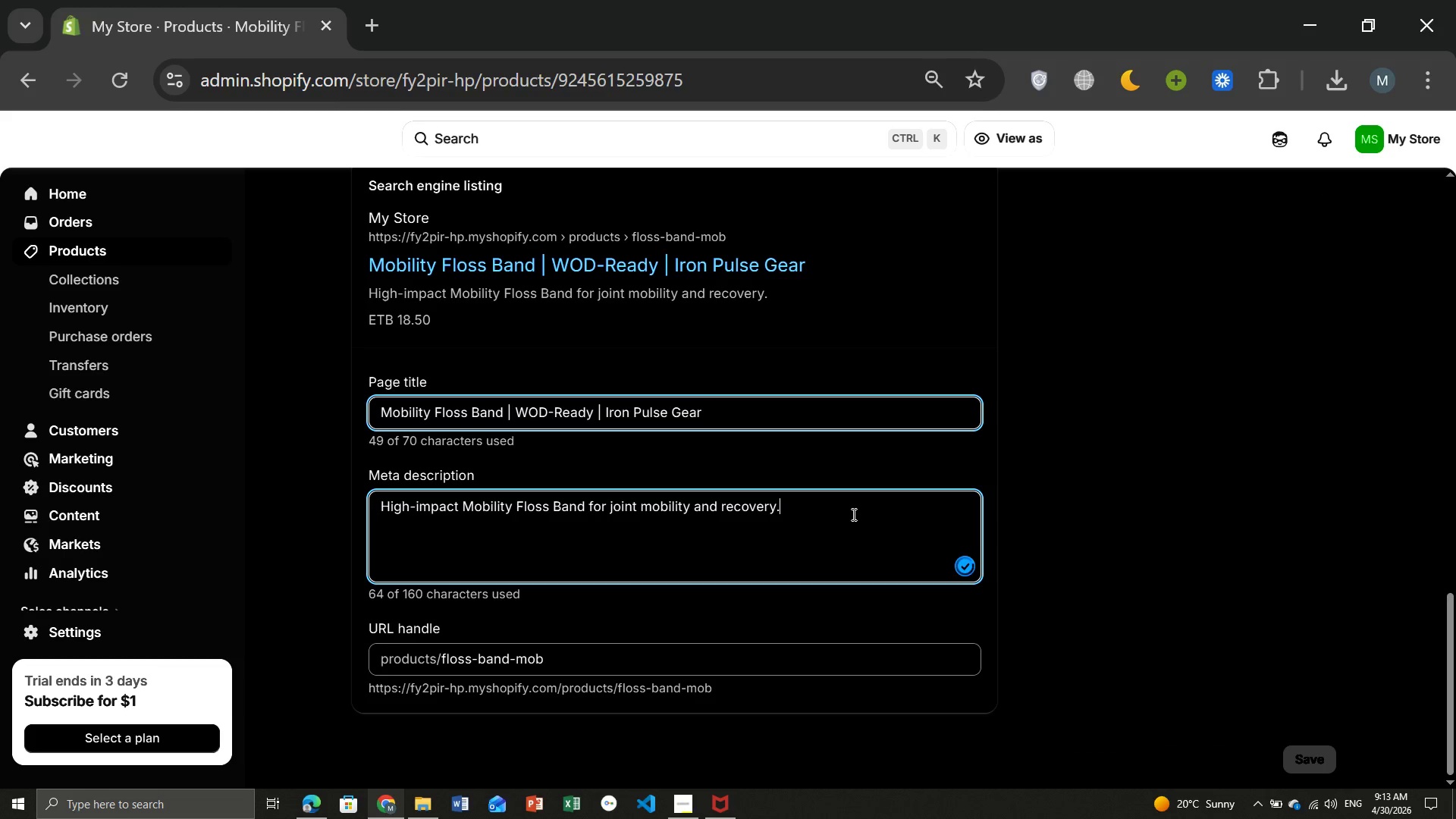 
left_click([852, 514])
 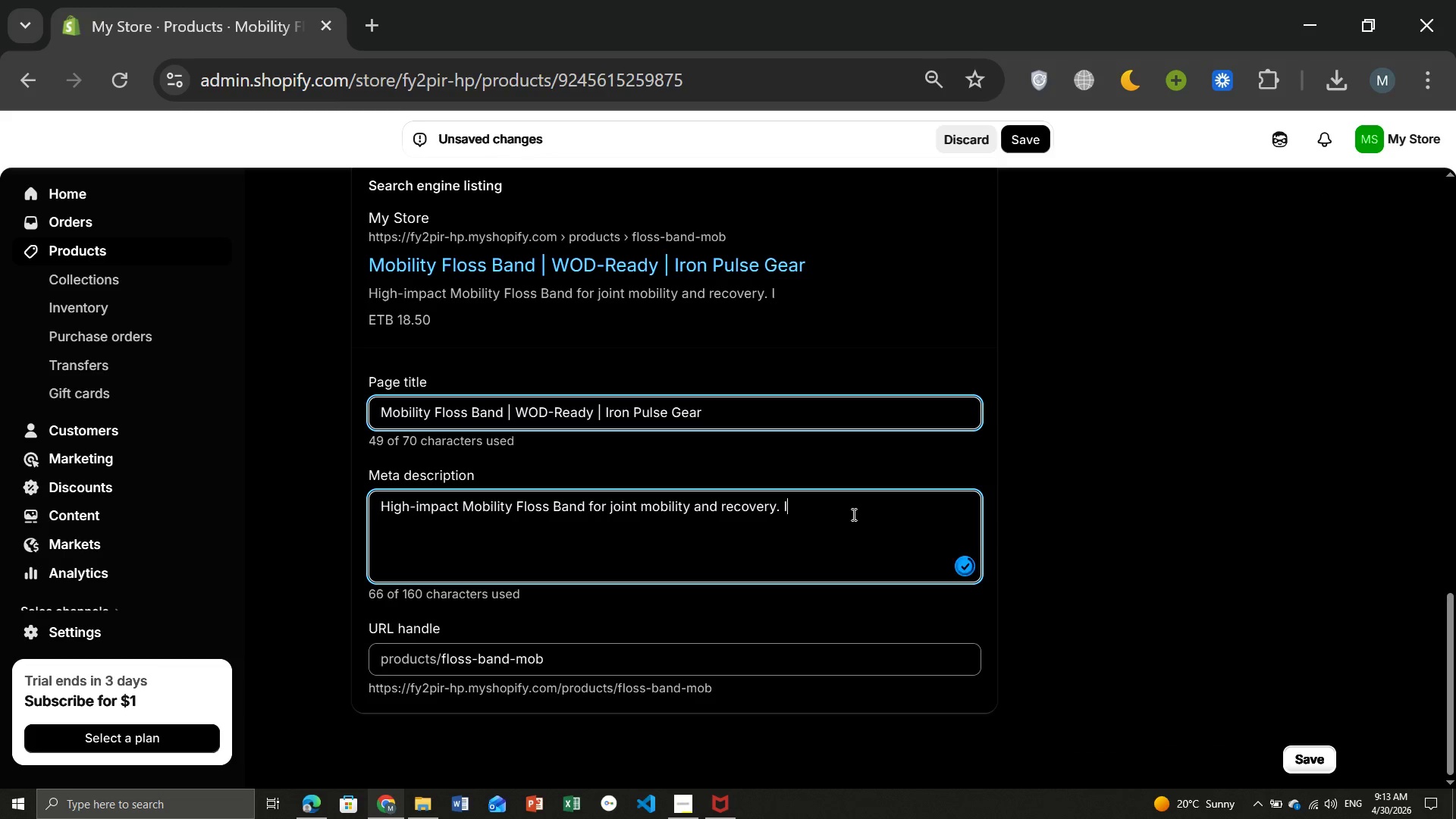 
type( Improve joint mechanics through comprssion)
 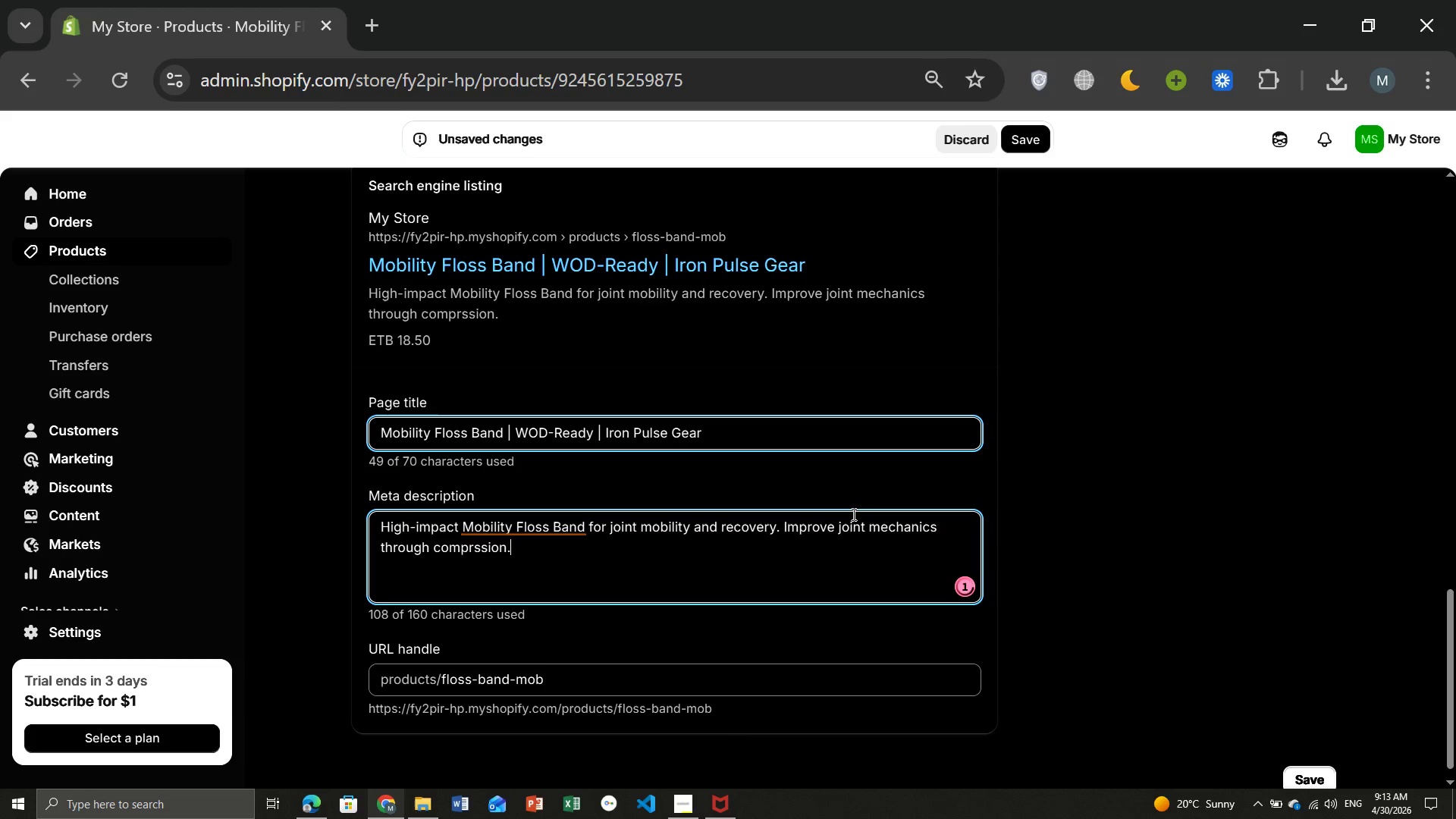 
type(. Heavy-duty floss band for Wo)
key(Backspace)
type(OD-ready mobility training.)
 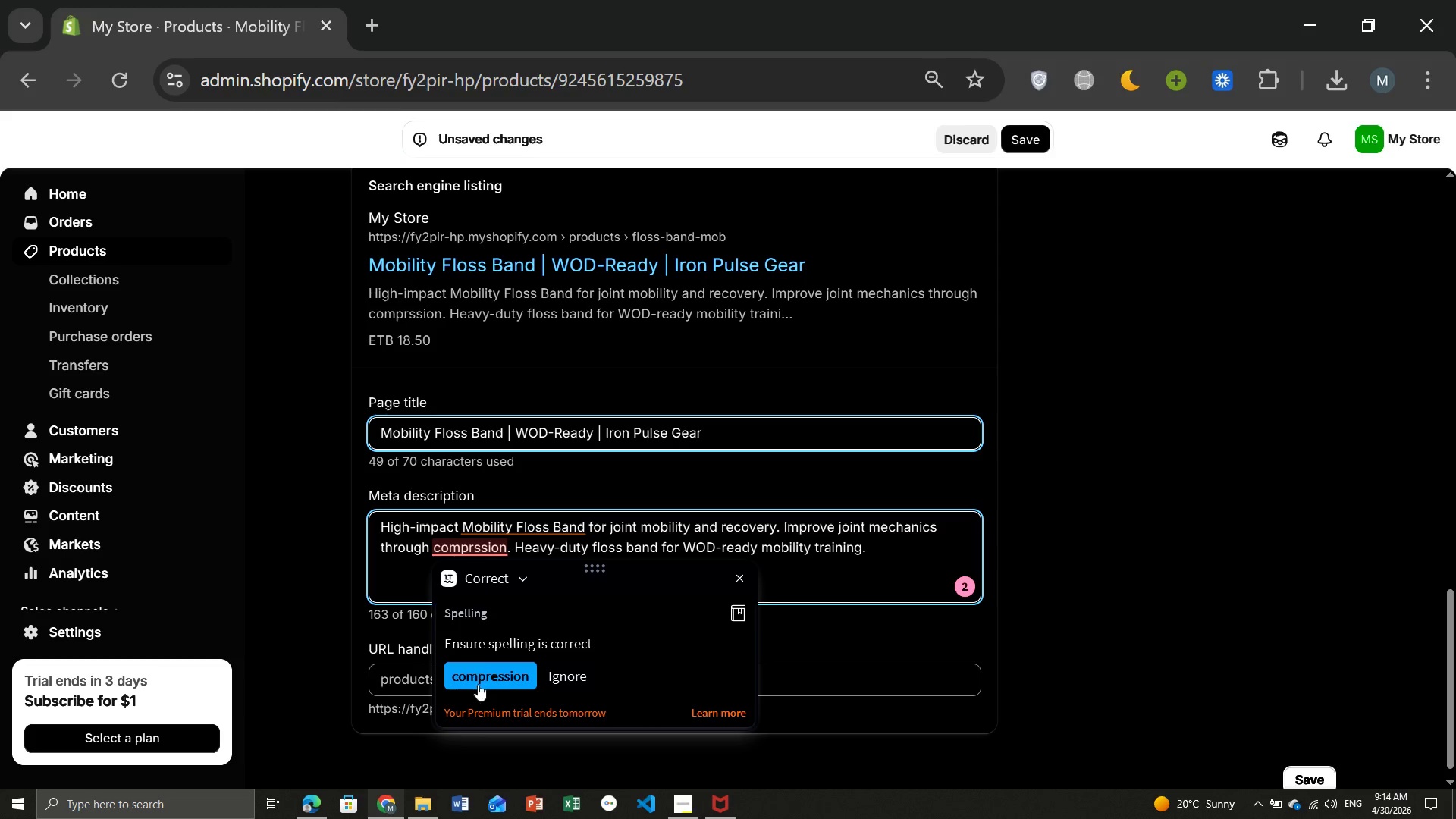 
left_click([482, 548])
 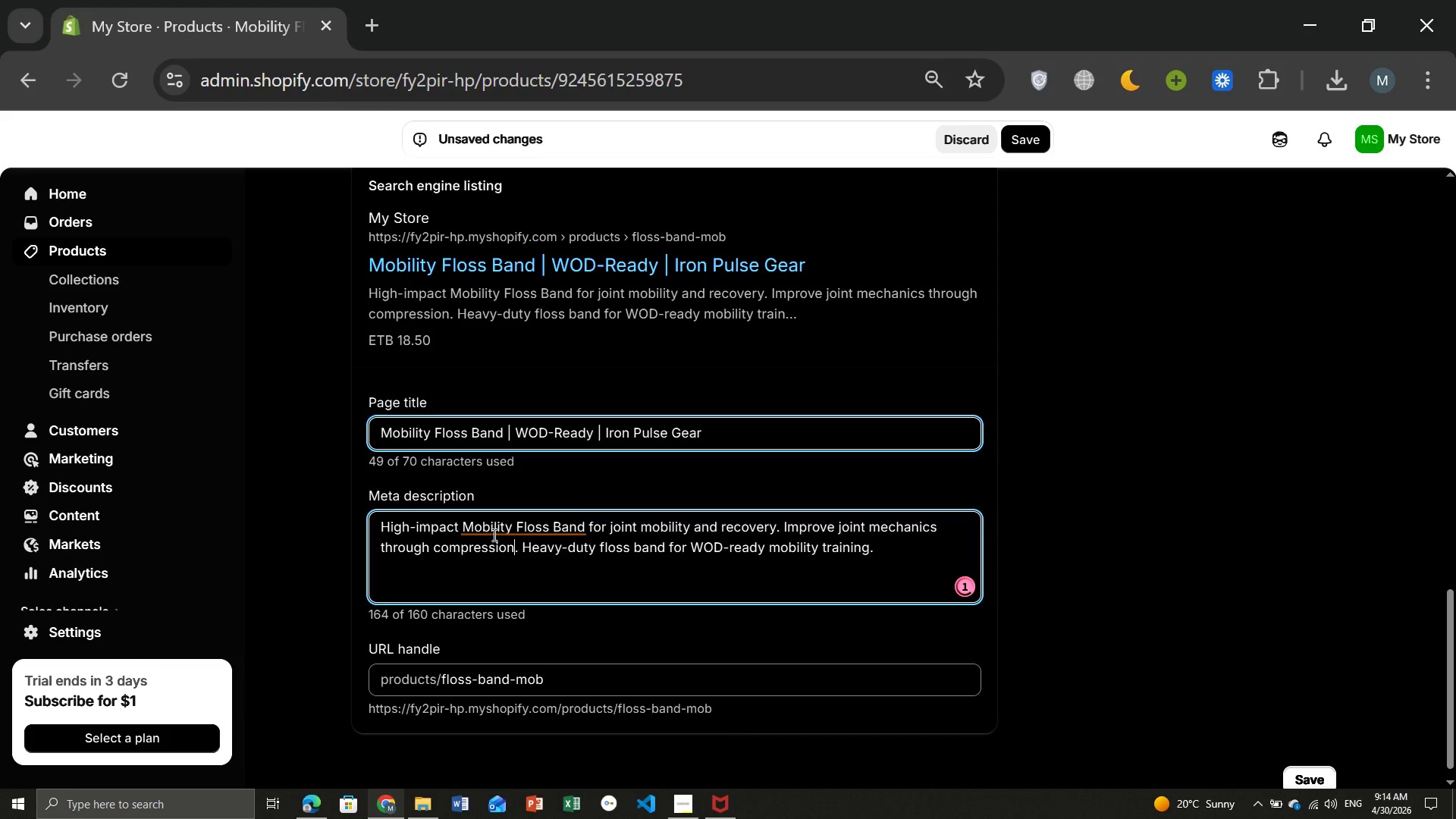 
left_click([485, 672])
 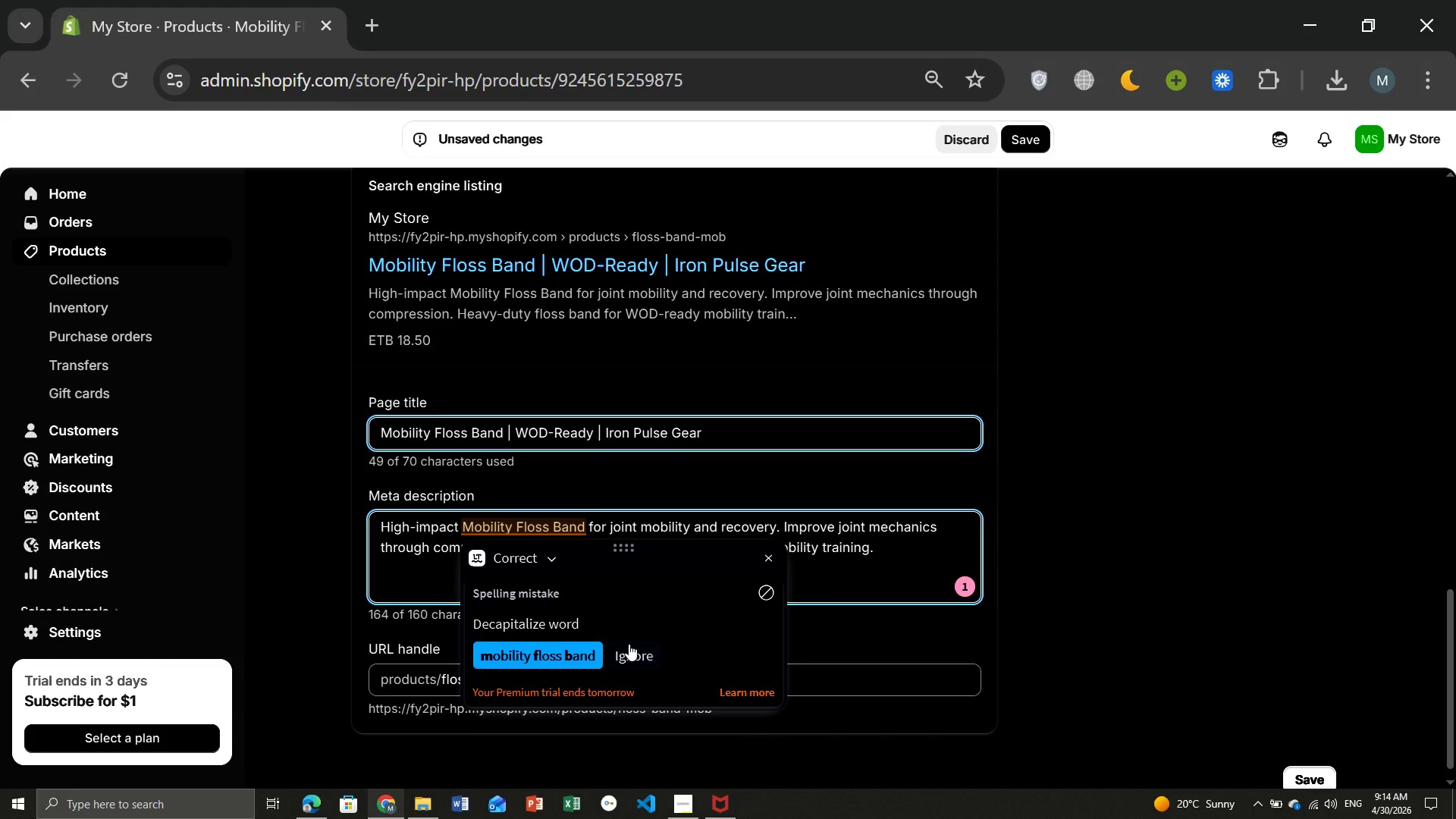 
left_click([488, 528])
 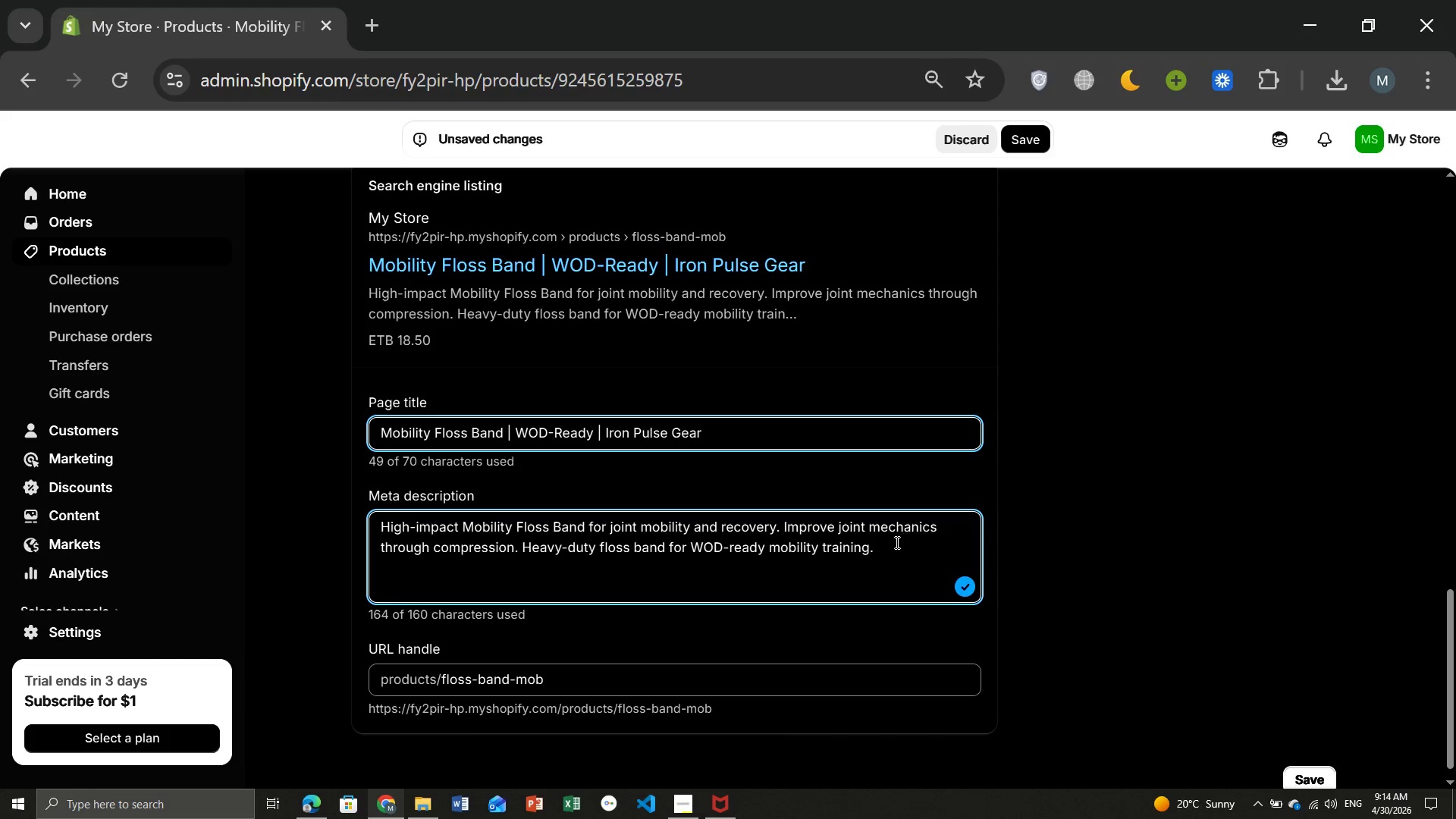 
left_click([629, 652])
 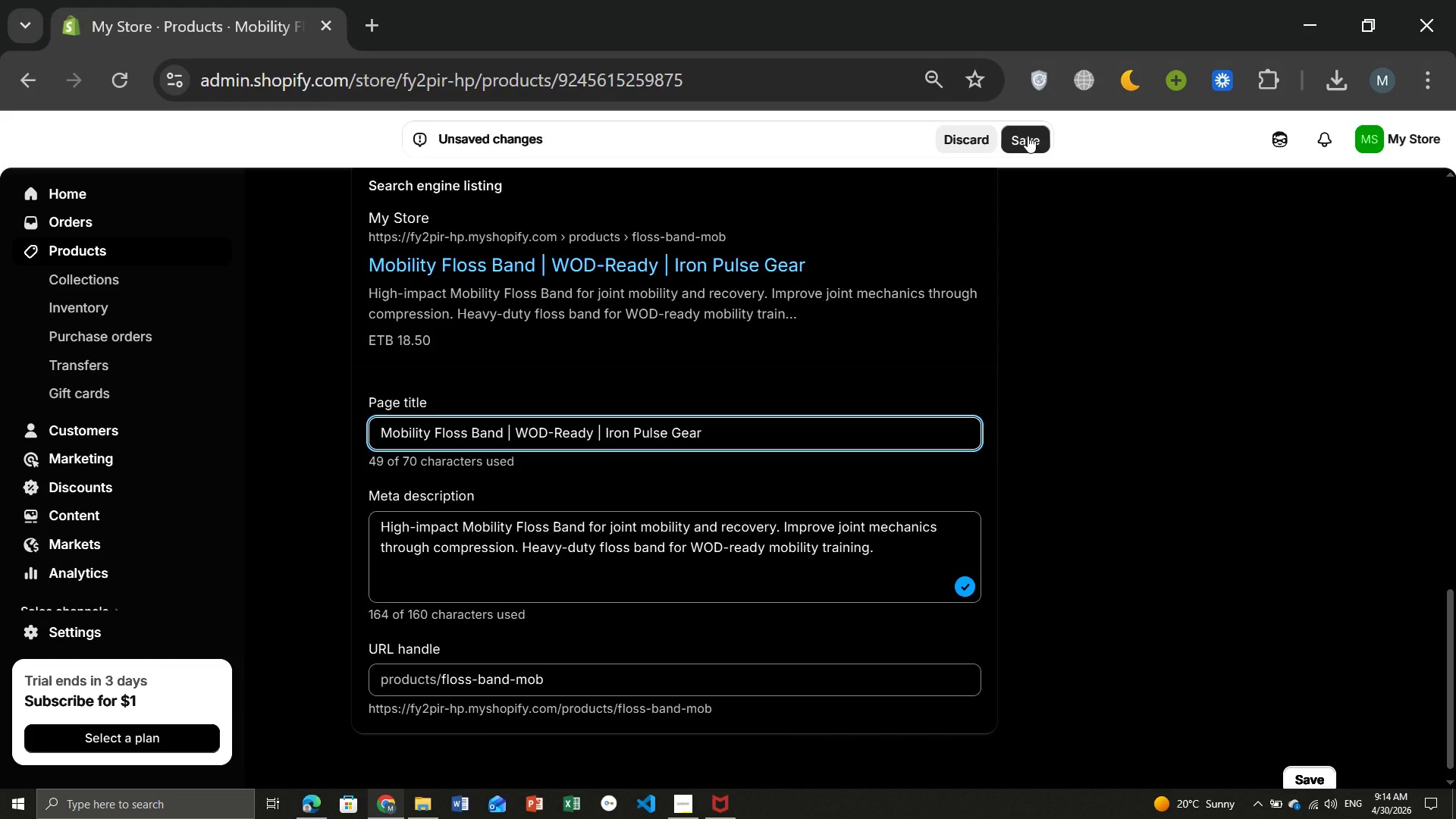 
left_click([1028, 136])
 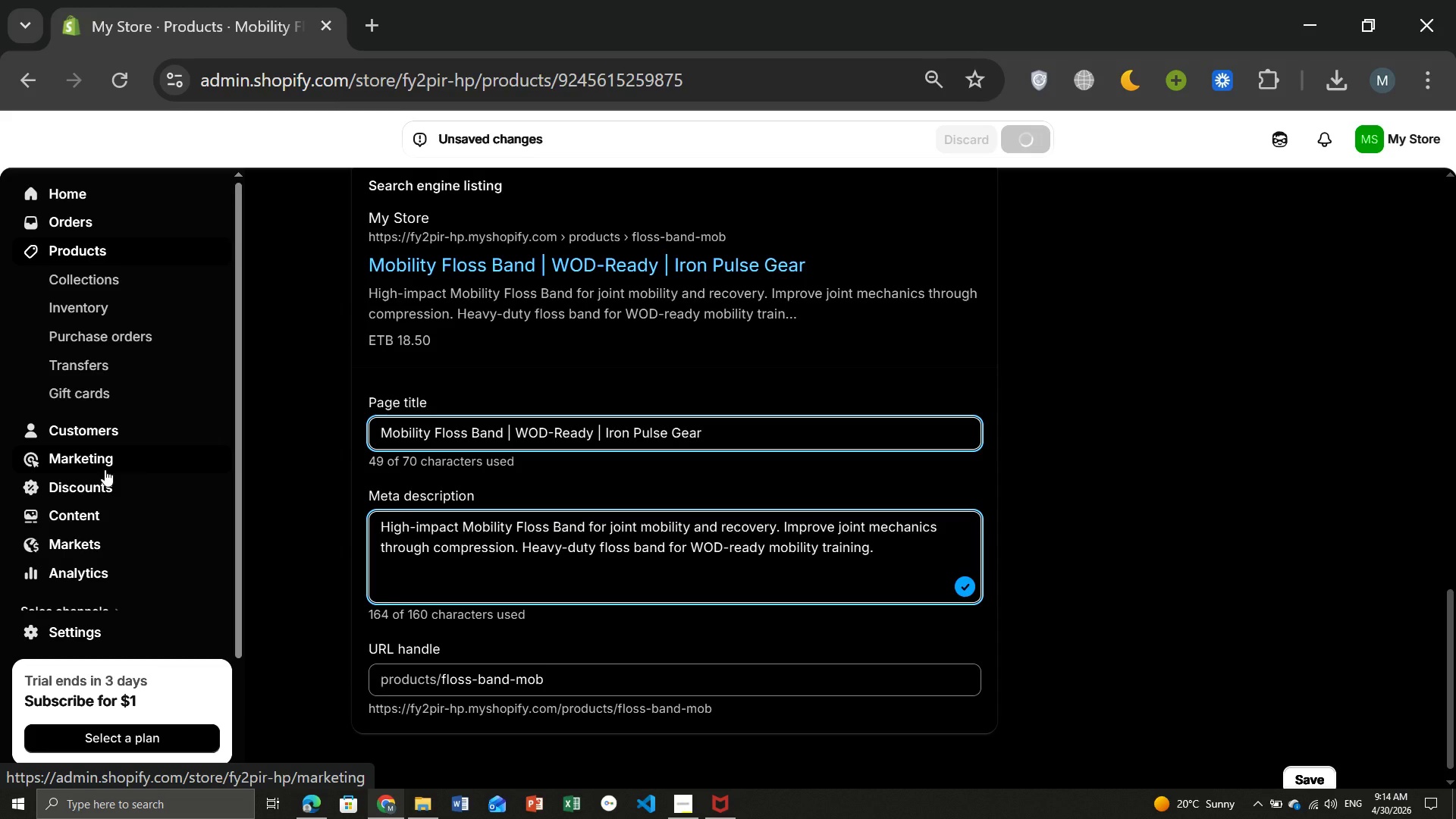 
wait(10.4)
 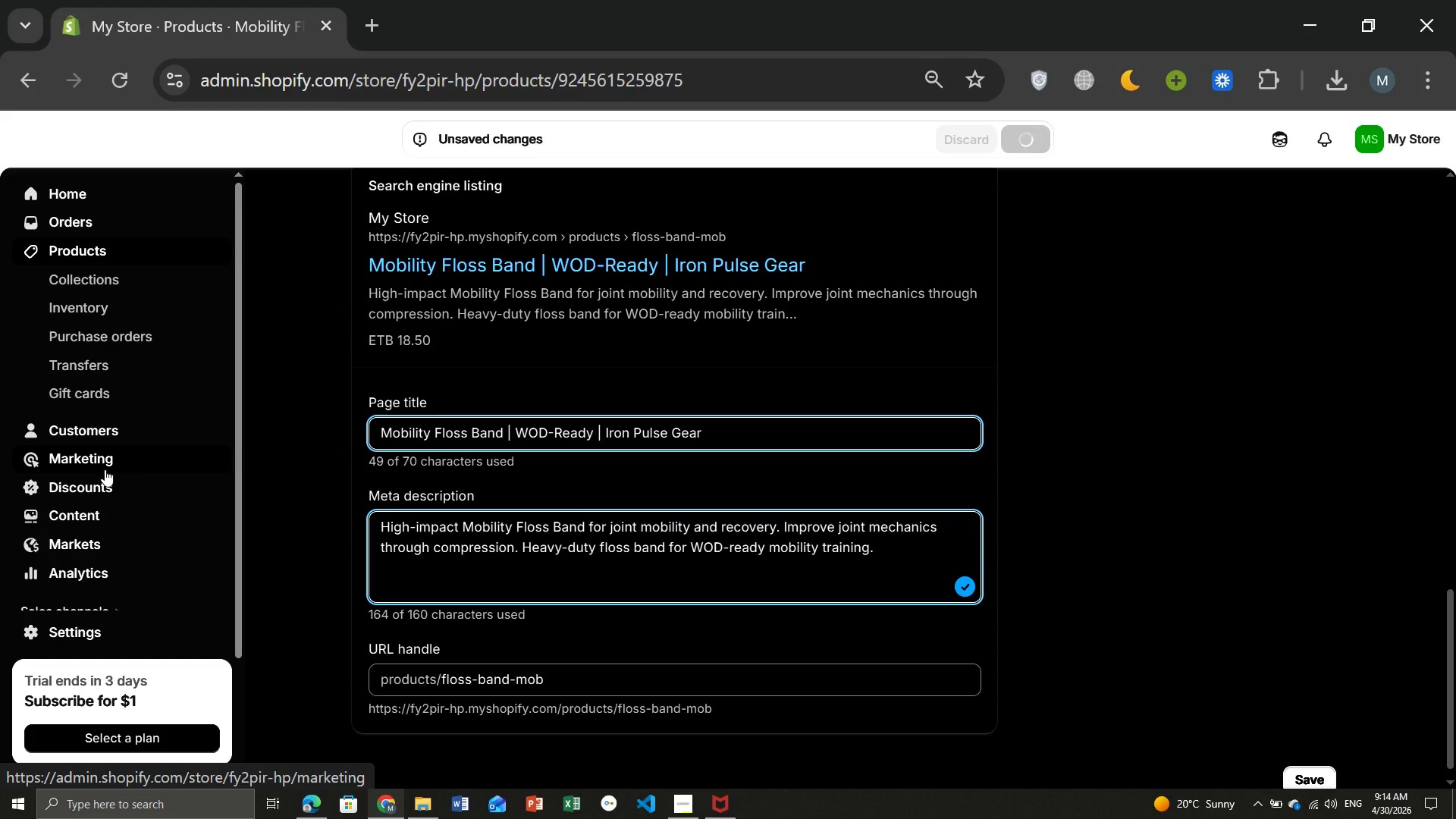 
mouse_move([18, 299])
 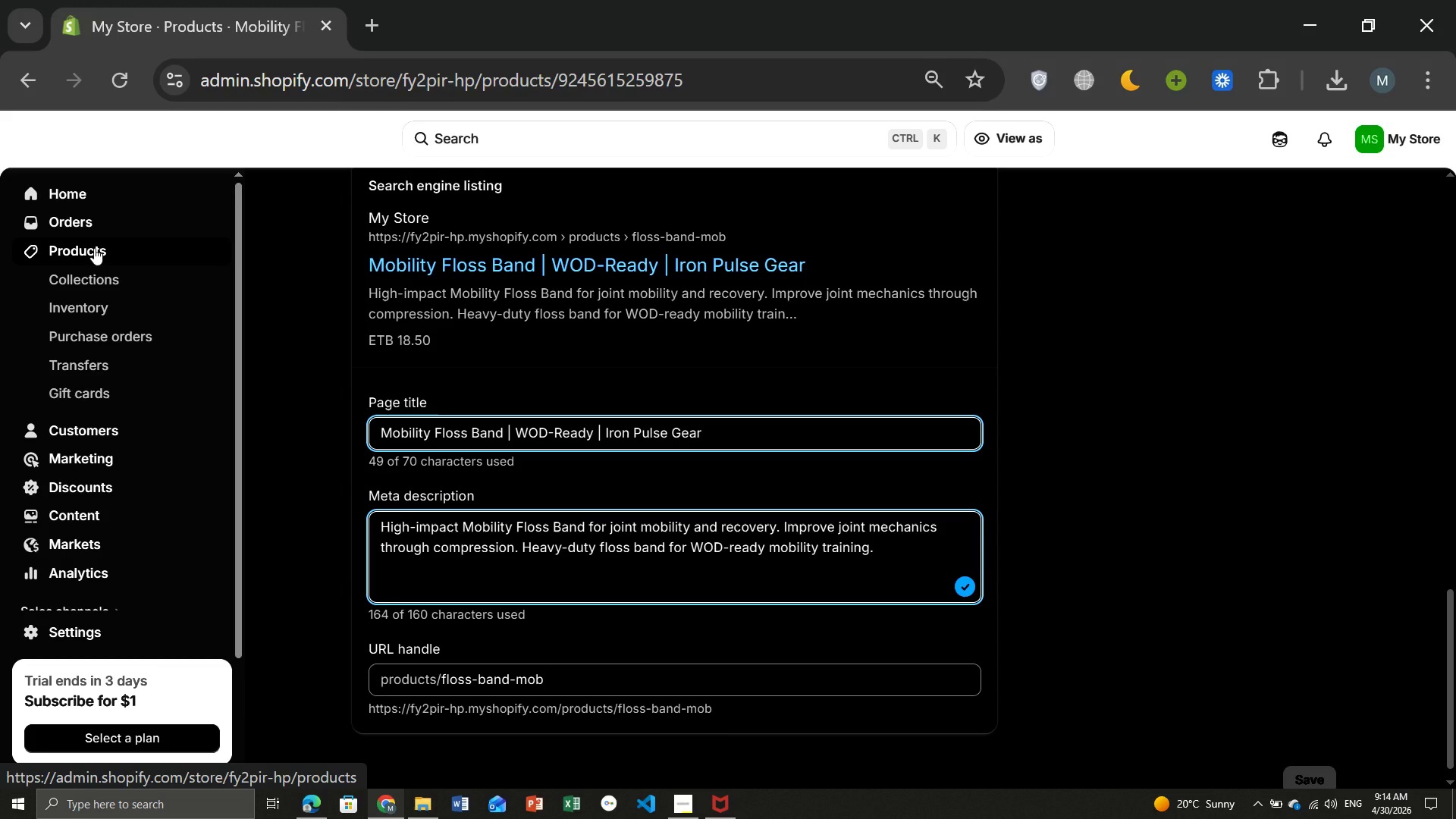 
wait(9.36)
 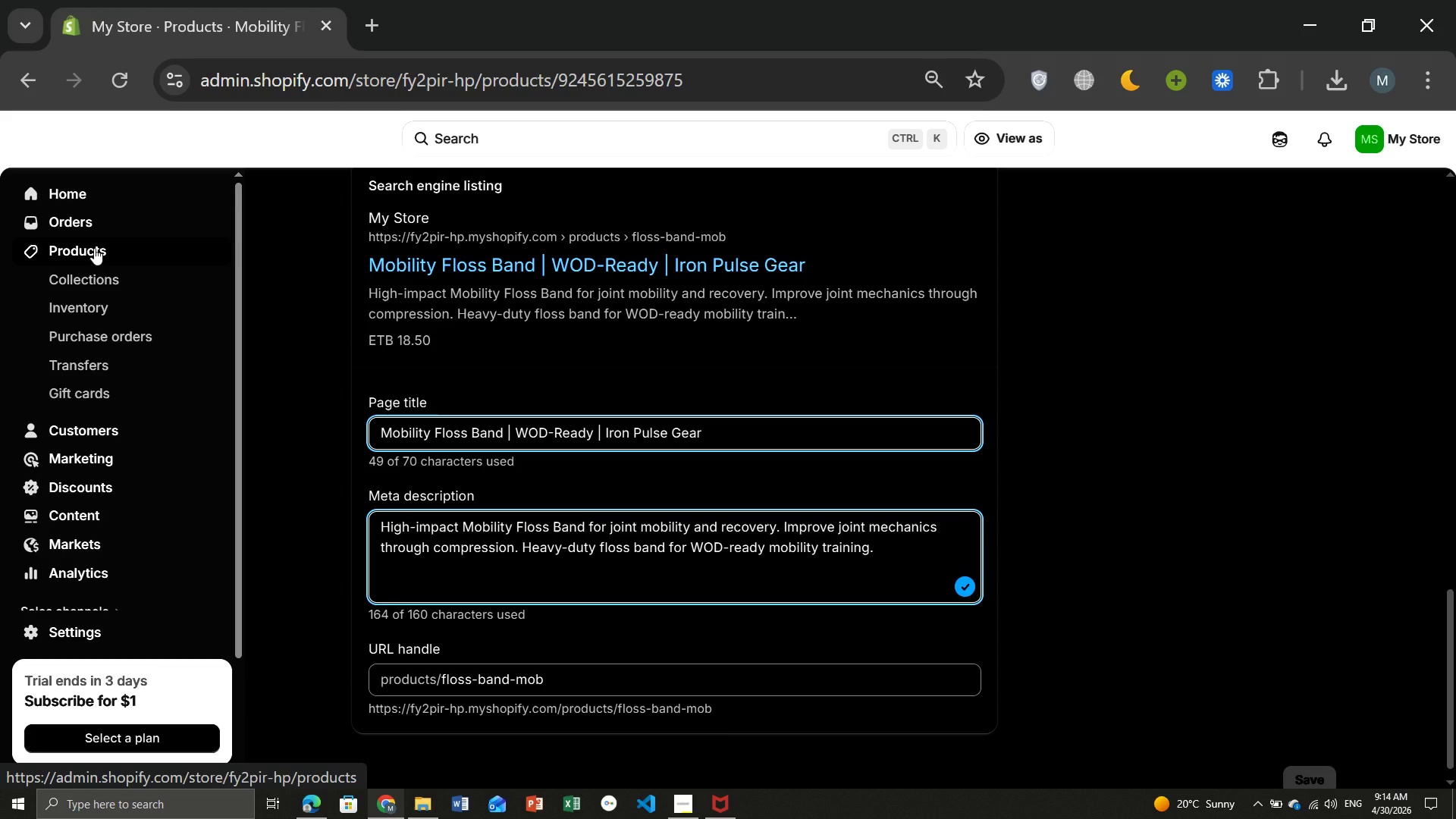 
left_click([94, 248])
 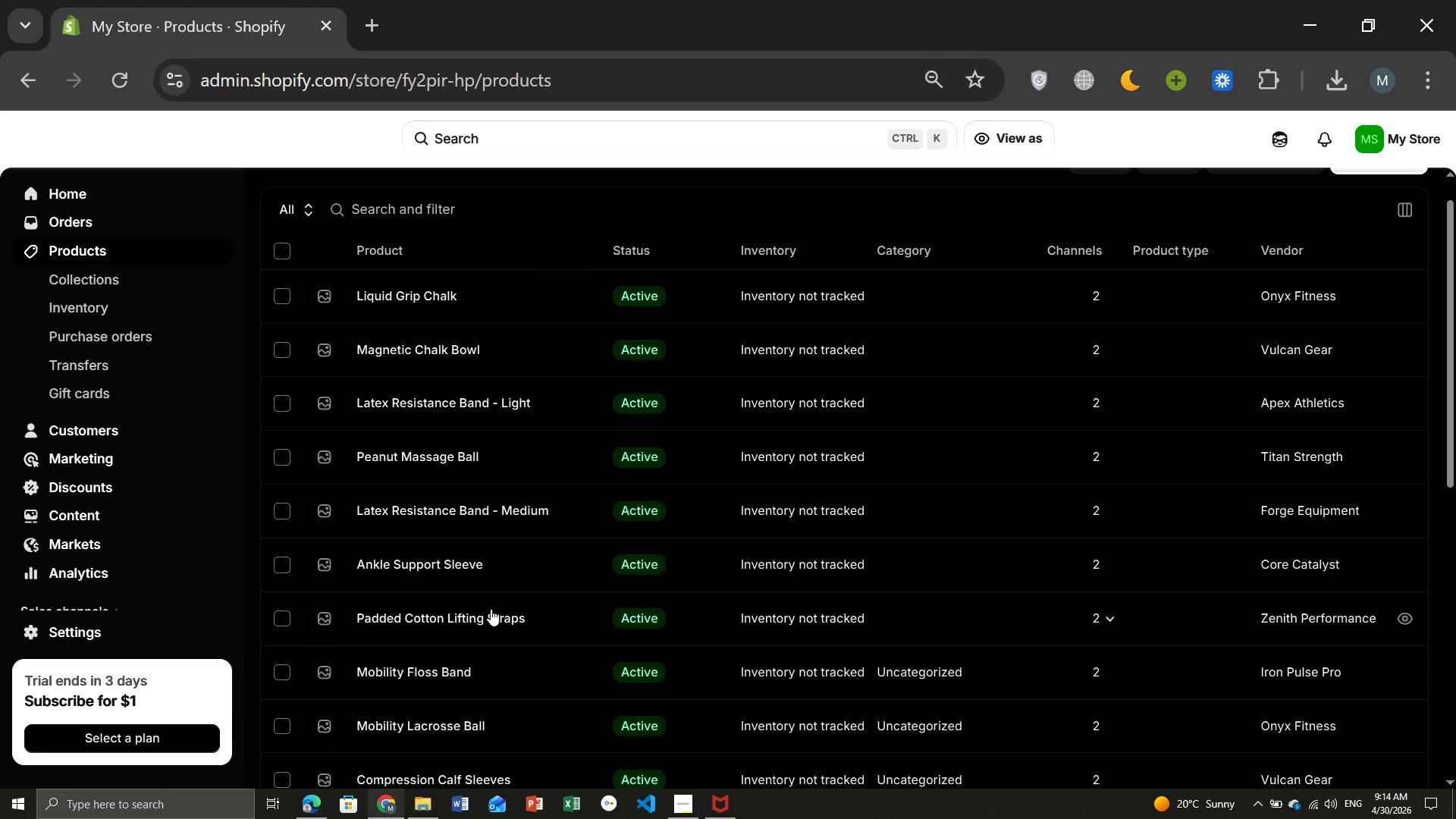 
wait(7.39)
 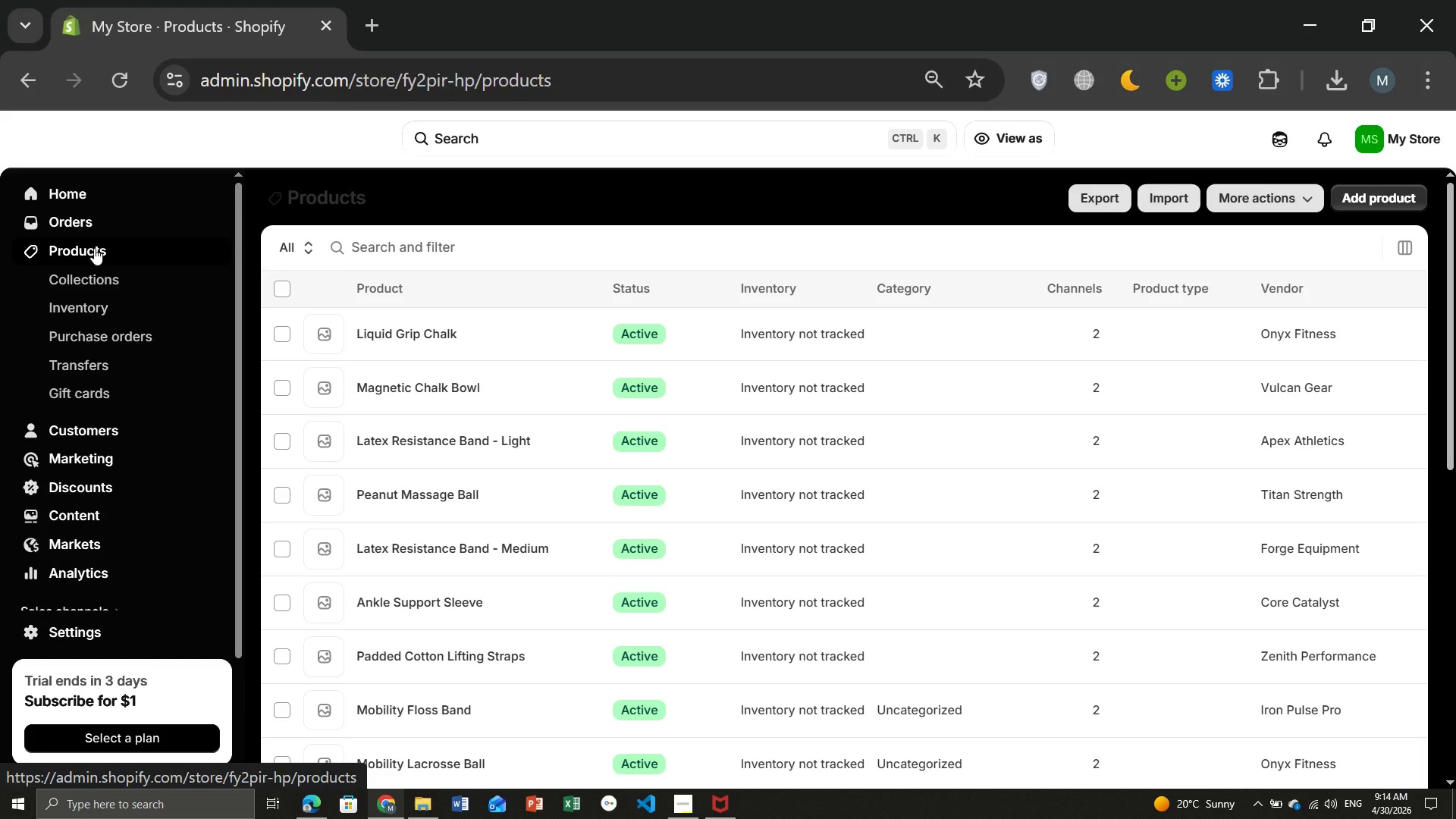 
left_click([480, 620])
 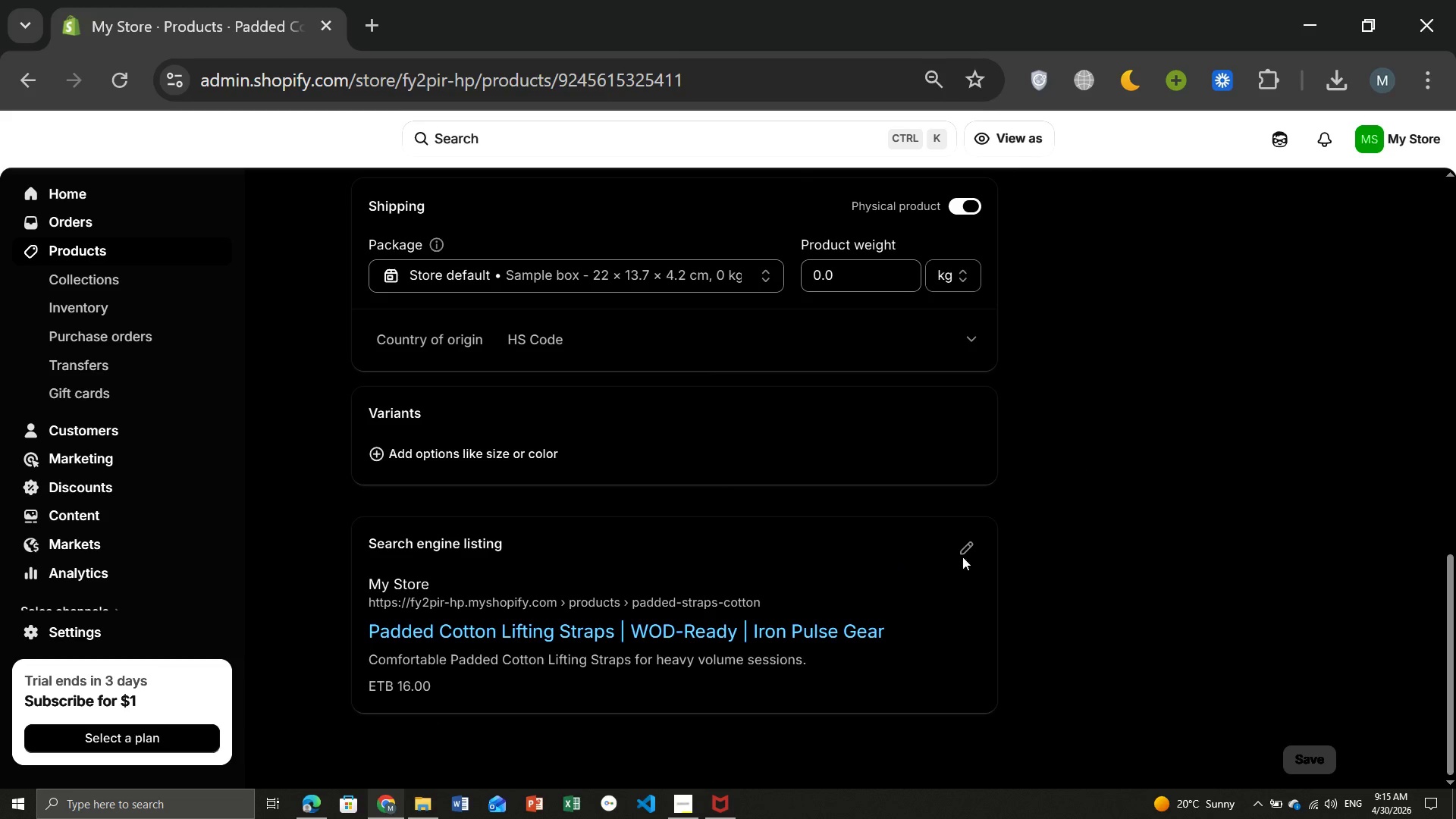 
wait(7.03)
 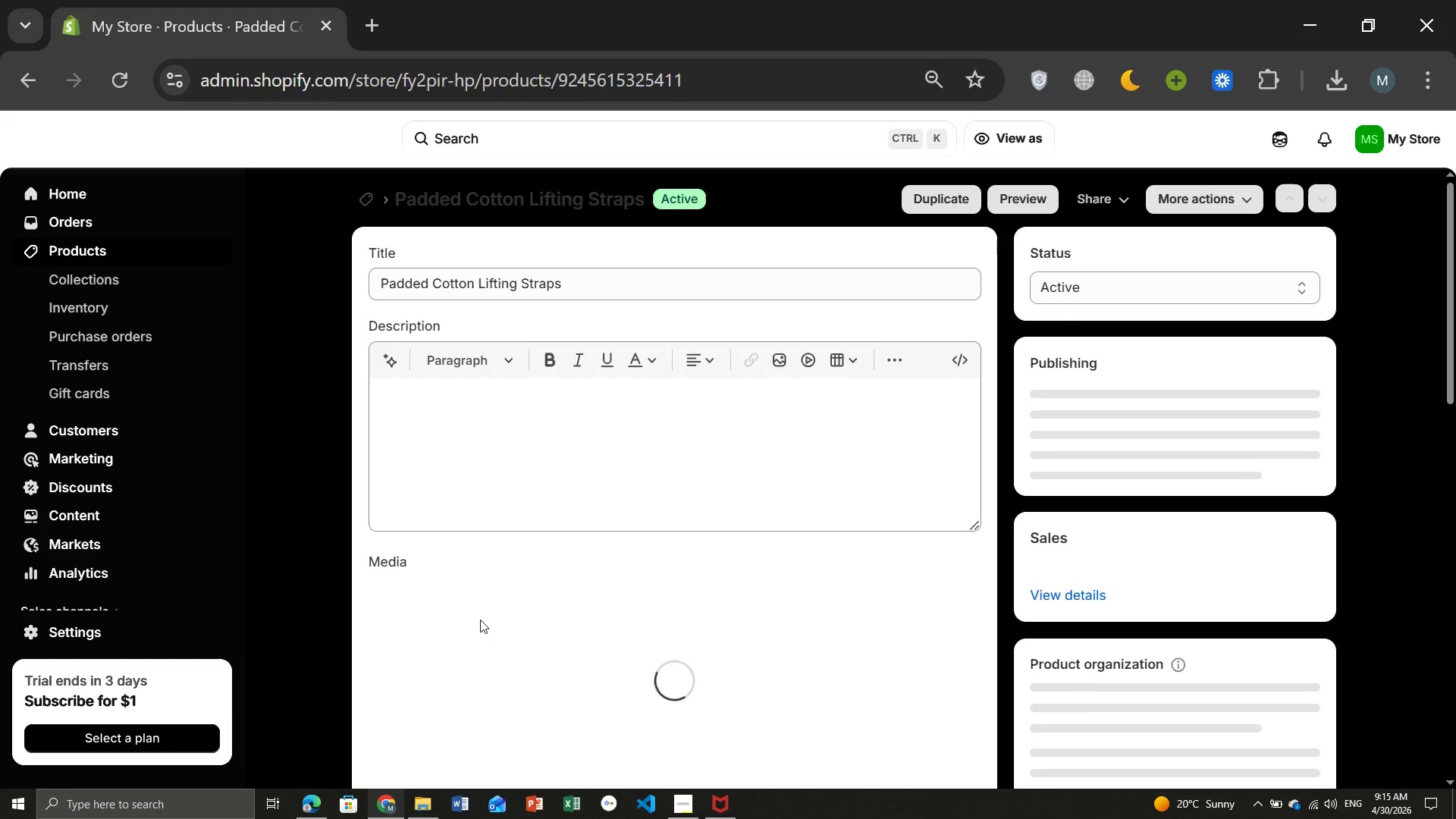 
left_click([972, 549])
 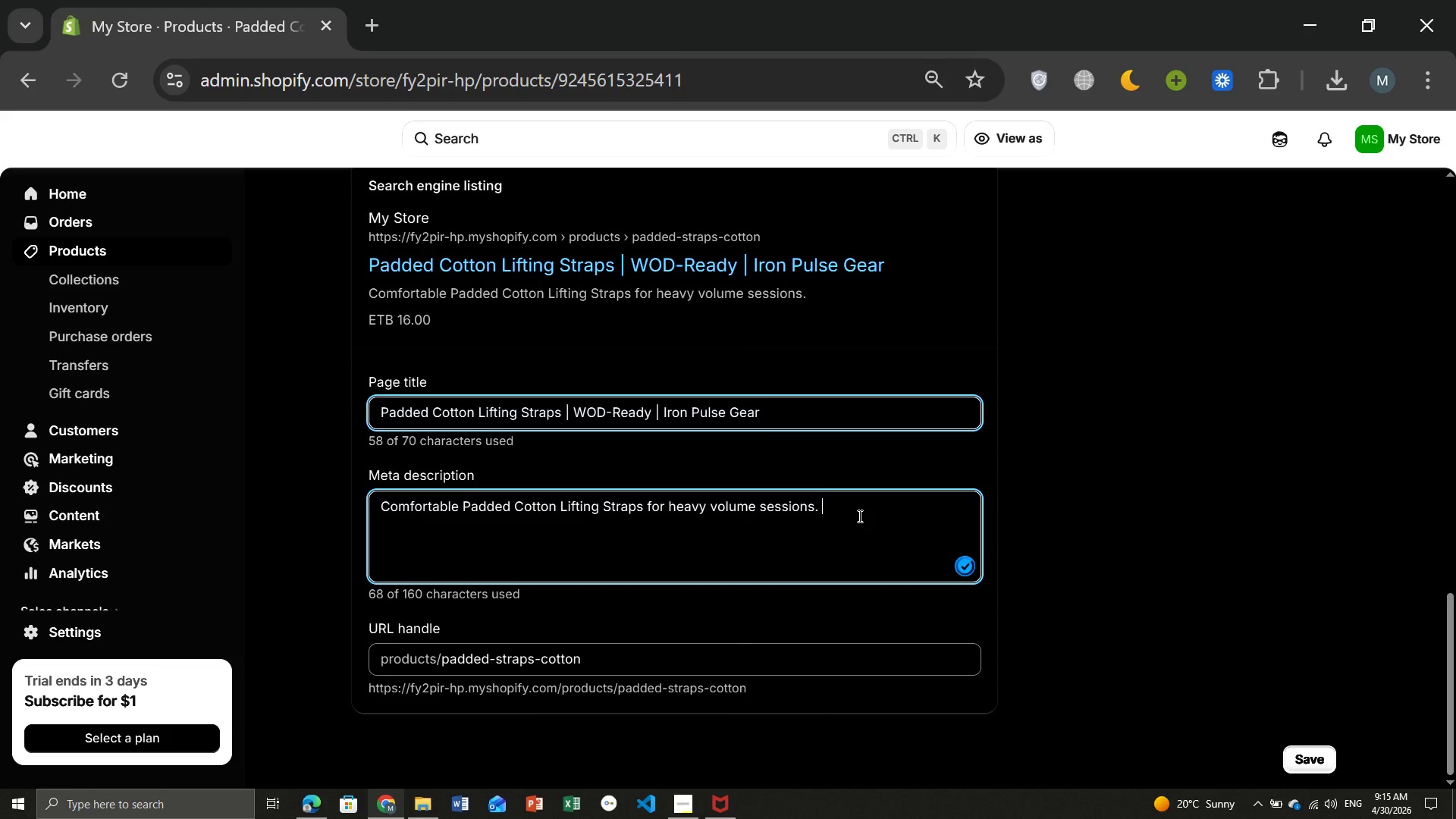 
left_click([858, 516])
 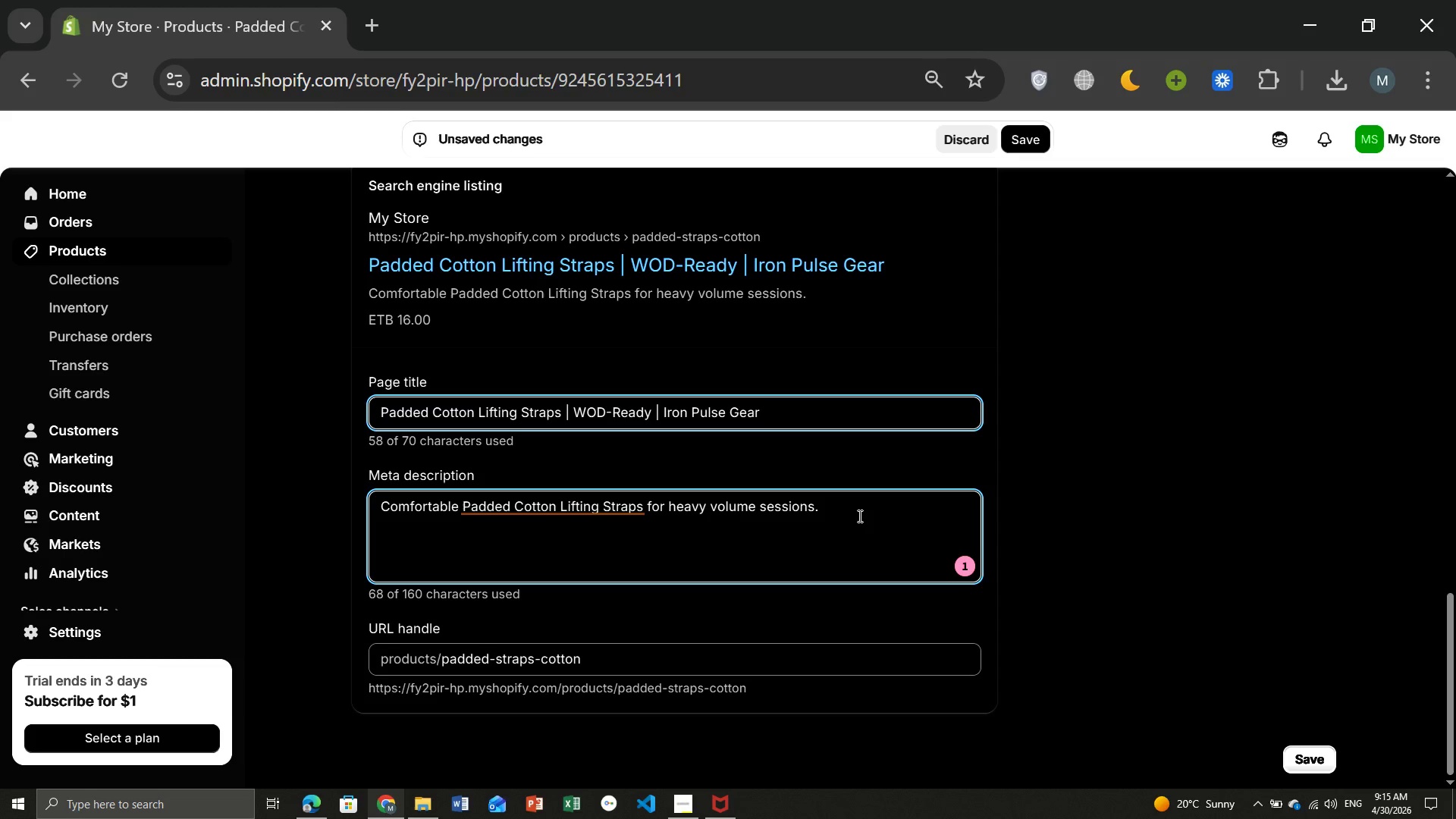 
type( Exr)
key(Backspace)
type(tra comfort for heavy pulls. Neoprene padding)
 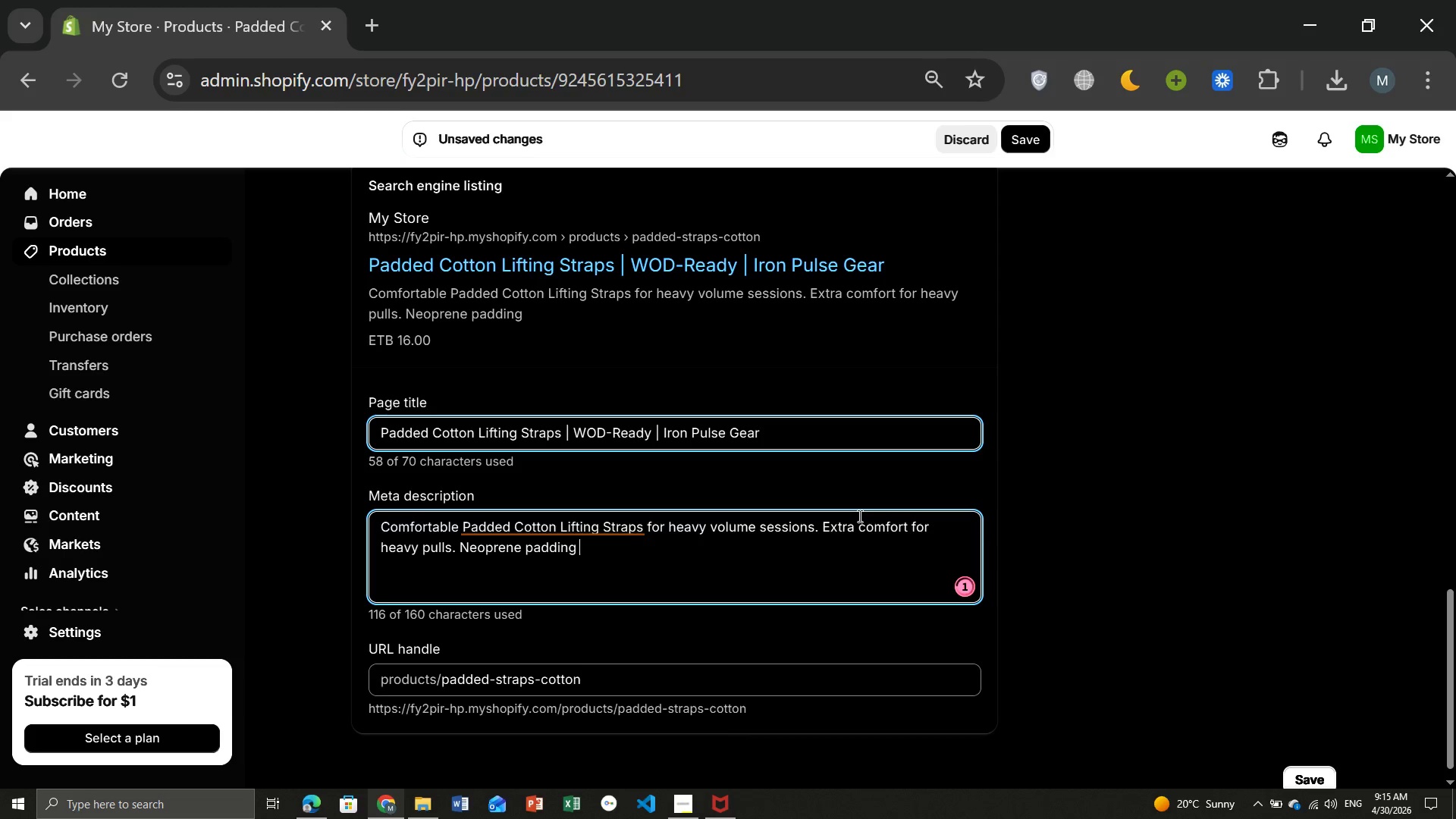 
type( protects wrists. Heavy-duty lifting straps for volume sessions.)
 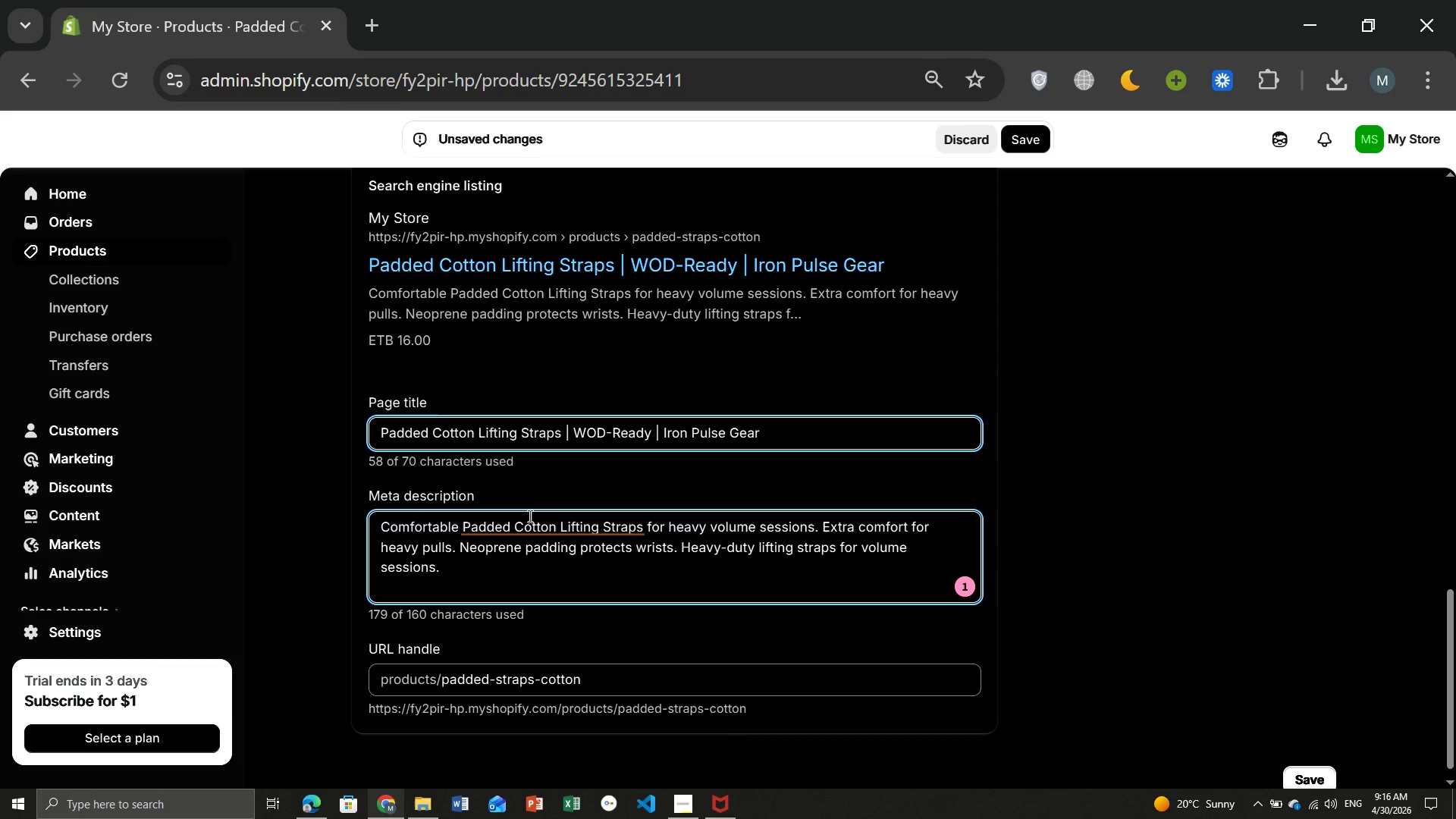 
left_click([529, 516])
 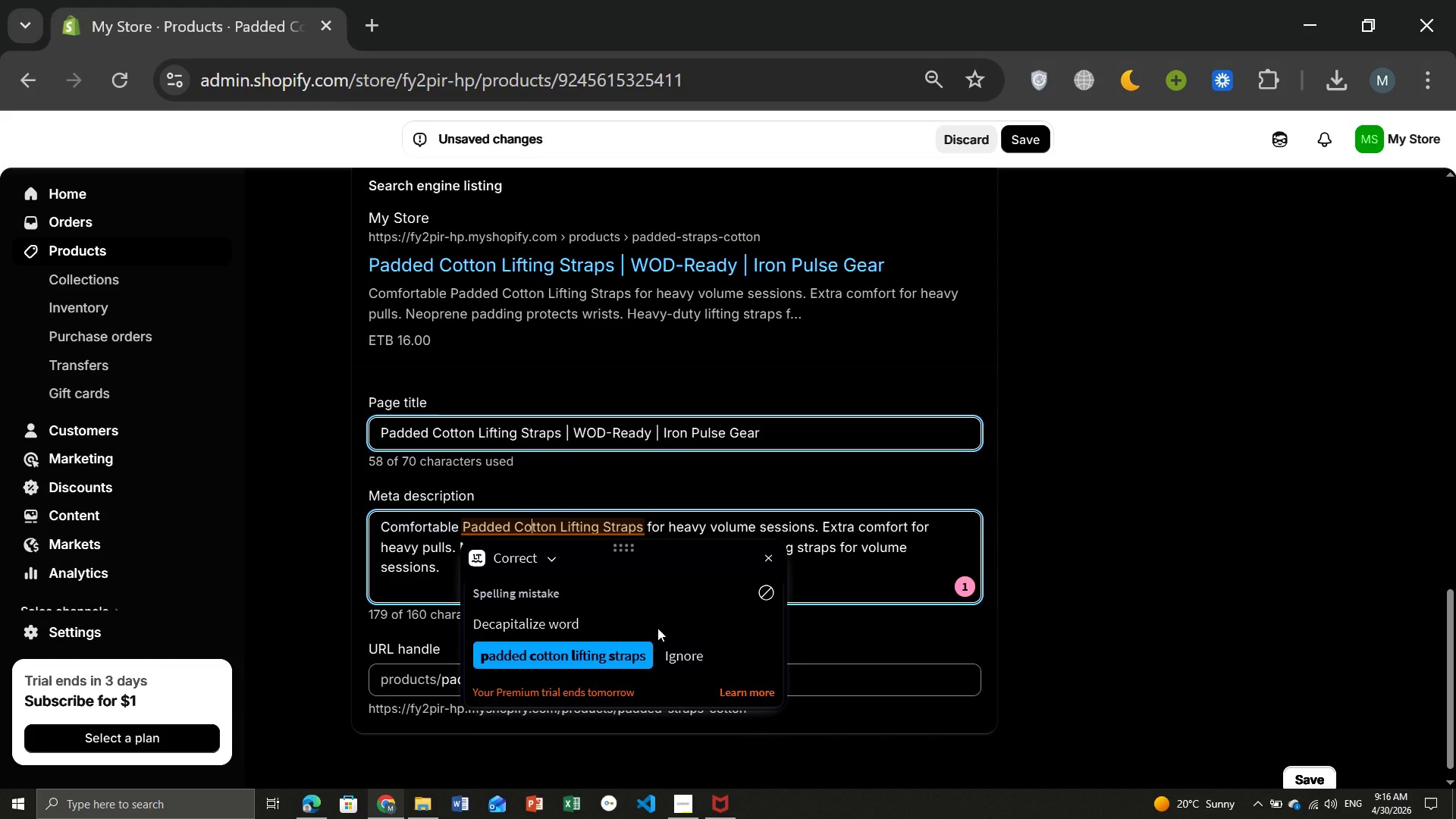 
left_click([531, 524])
 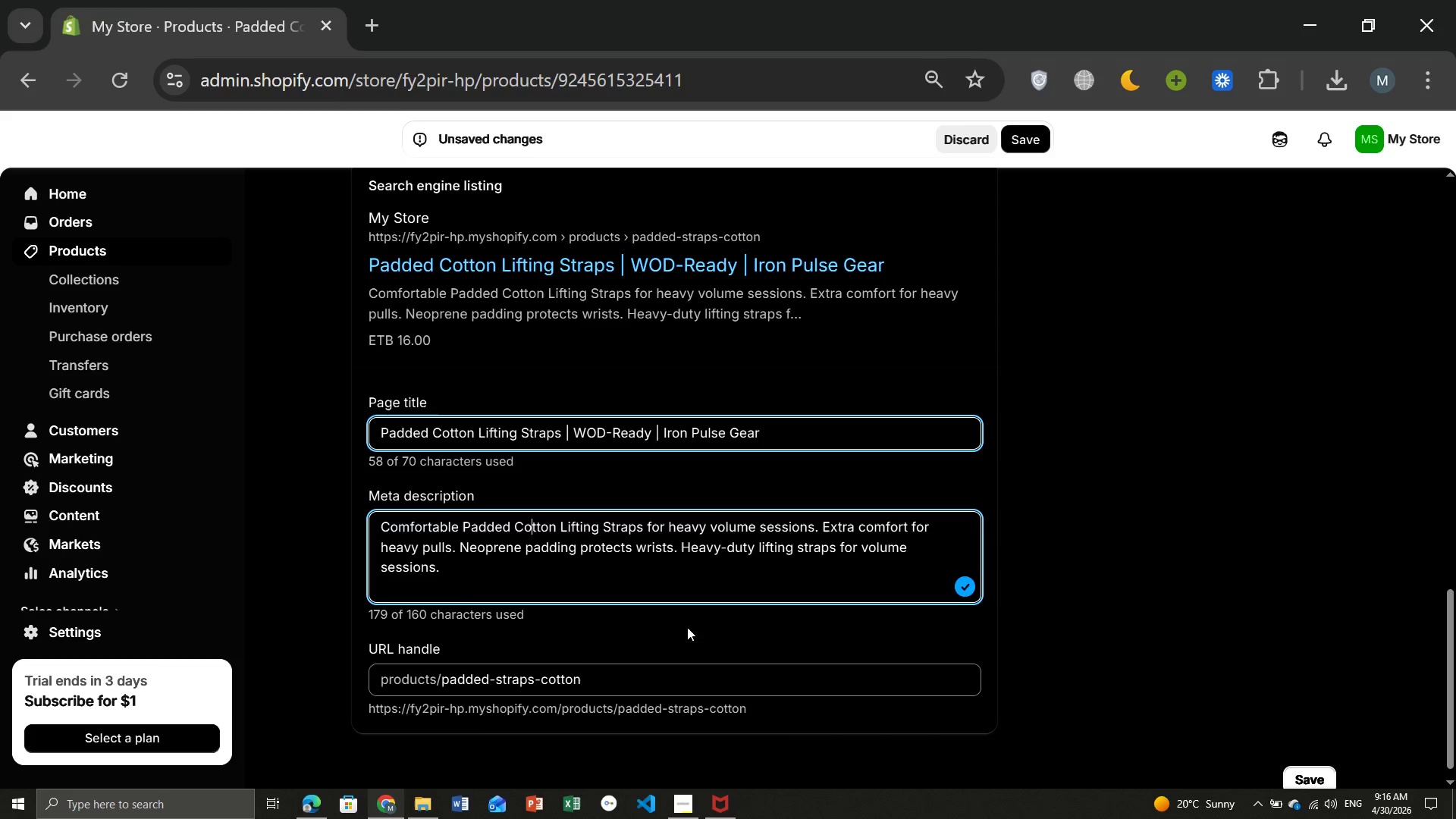 
left_click([692, 664])
 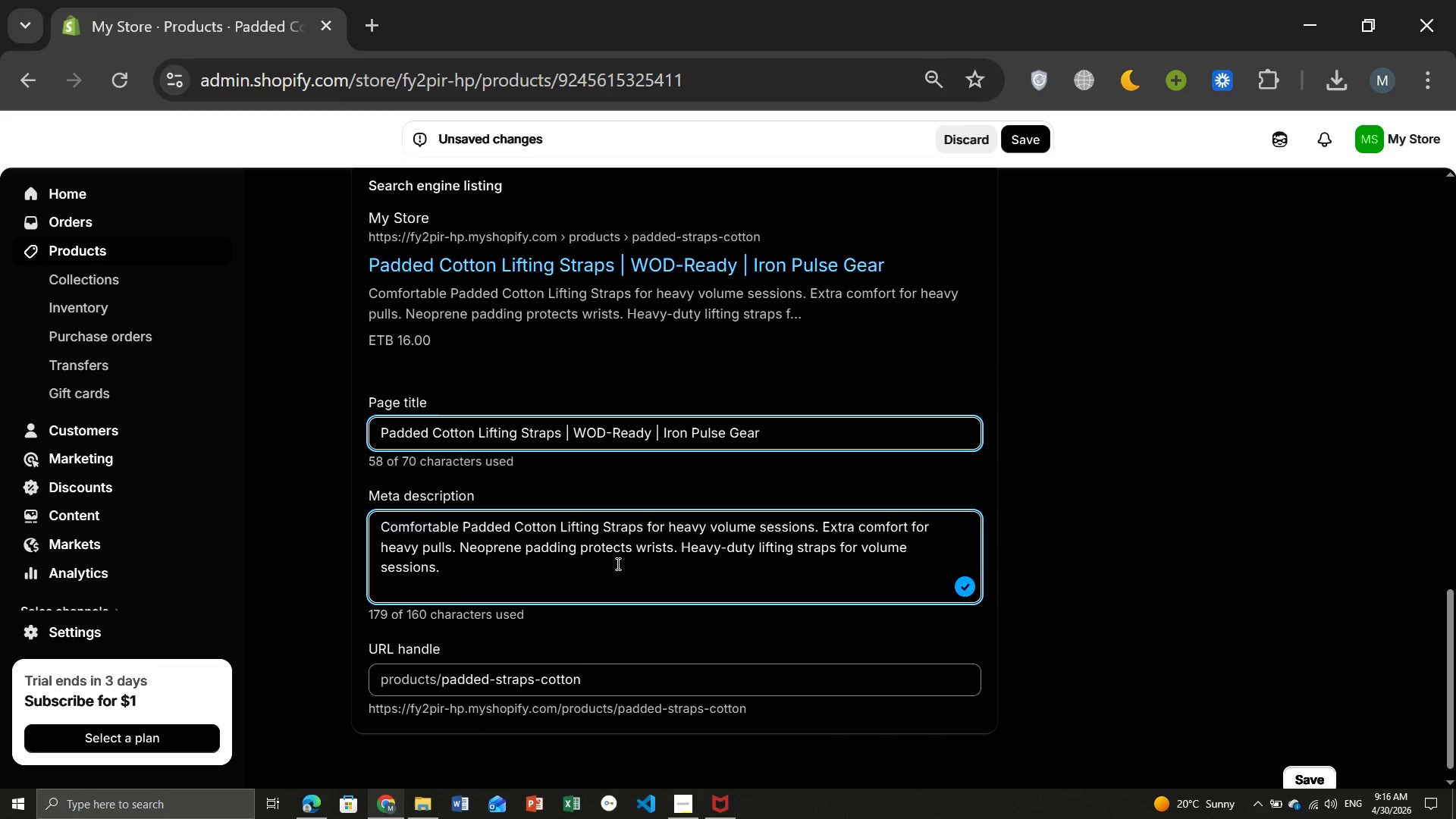 
left_click([603, 577])
 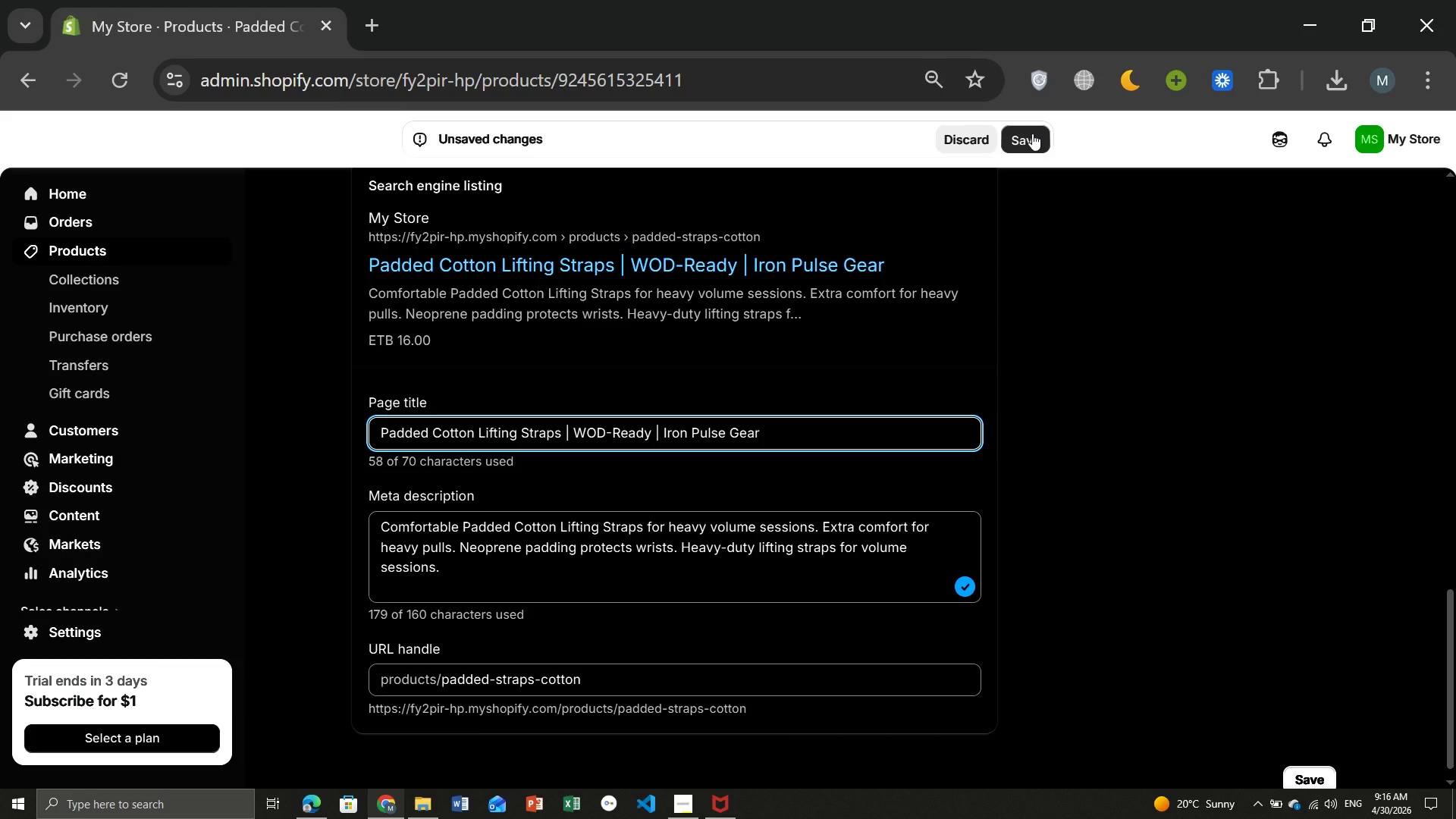 
left_click([1032, 133])
 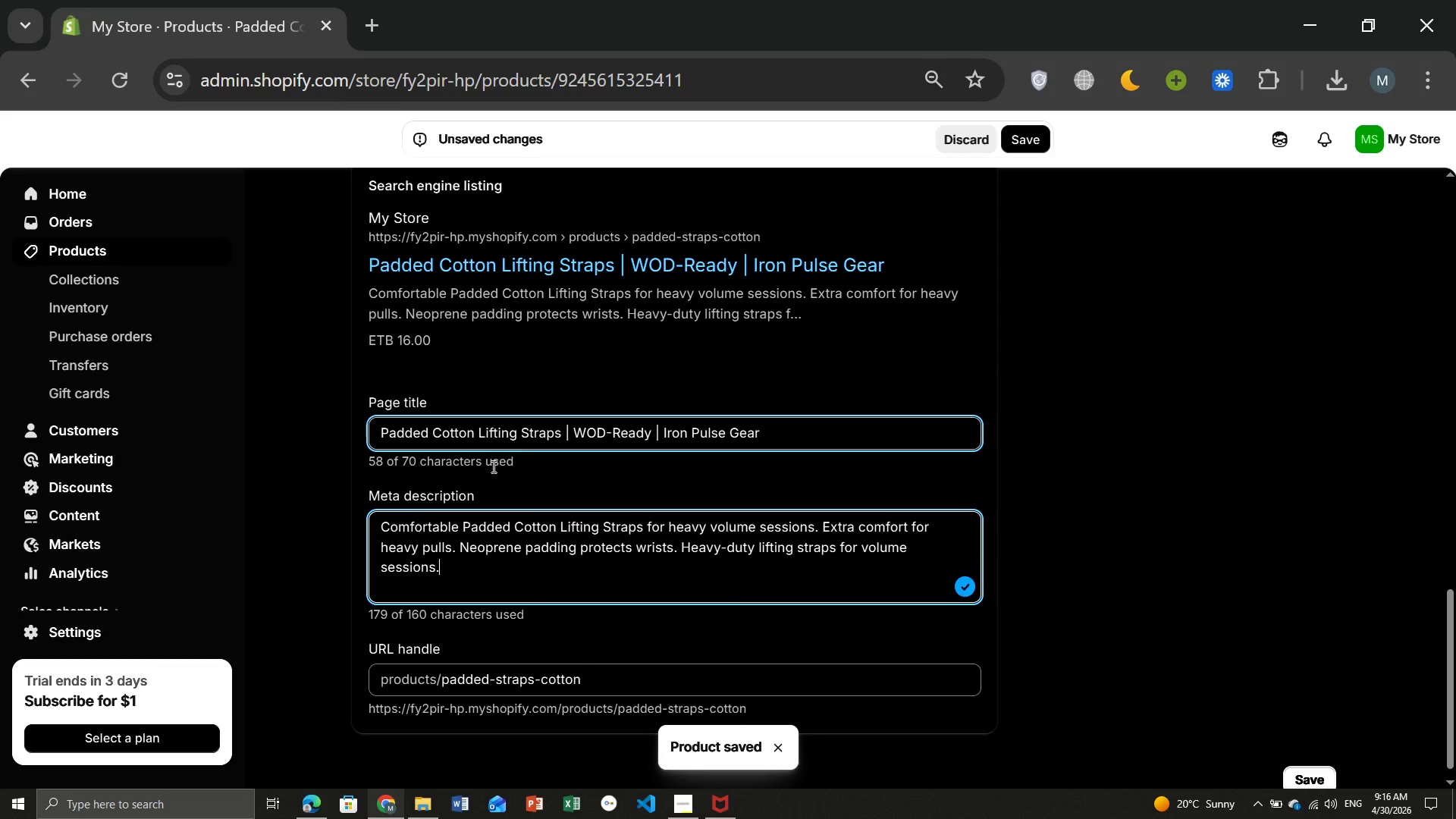 
wait(11.86)
 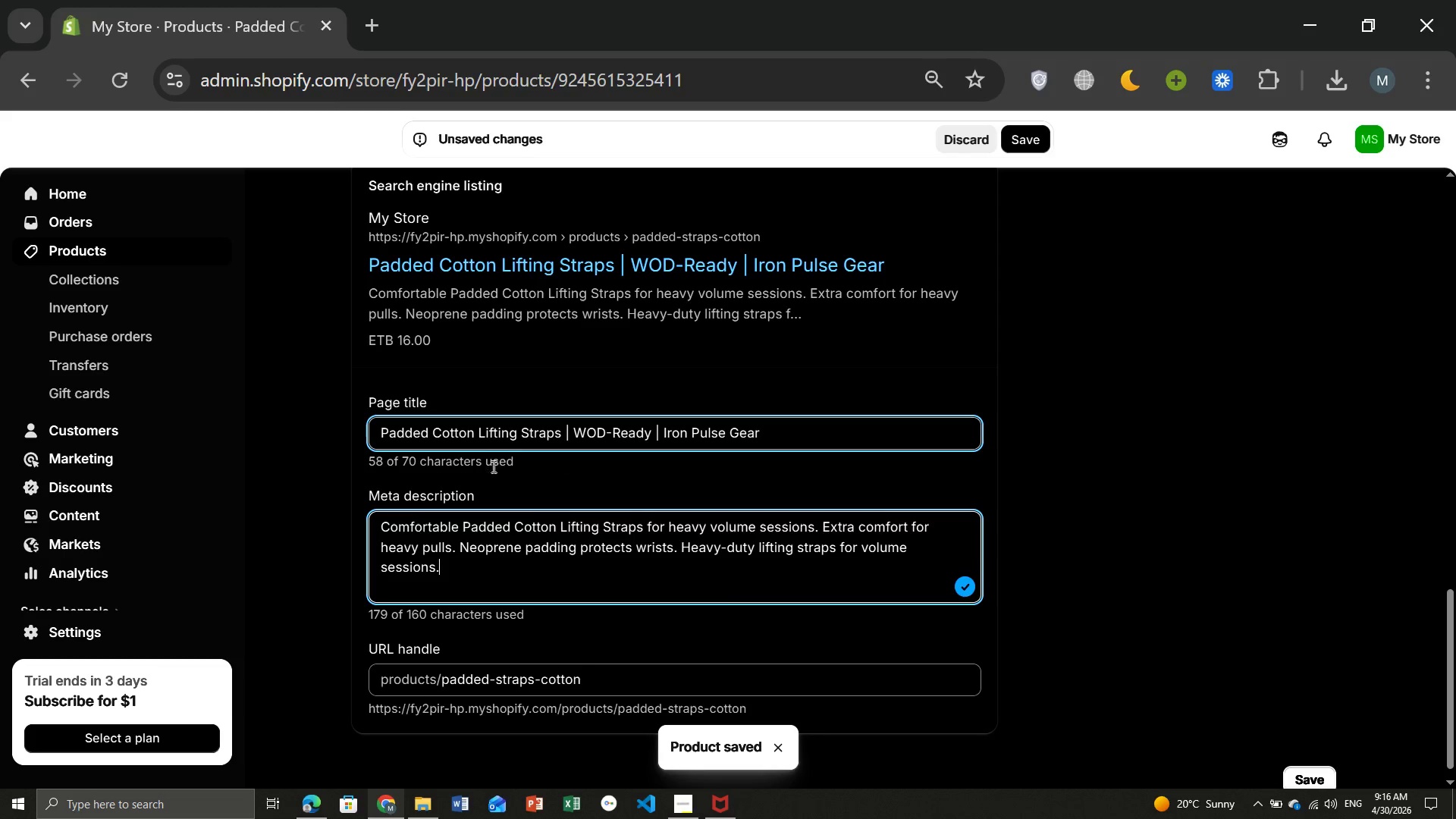 
left_click([86, 247])
 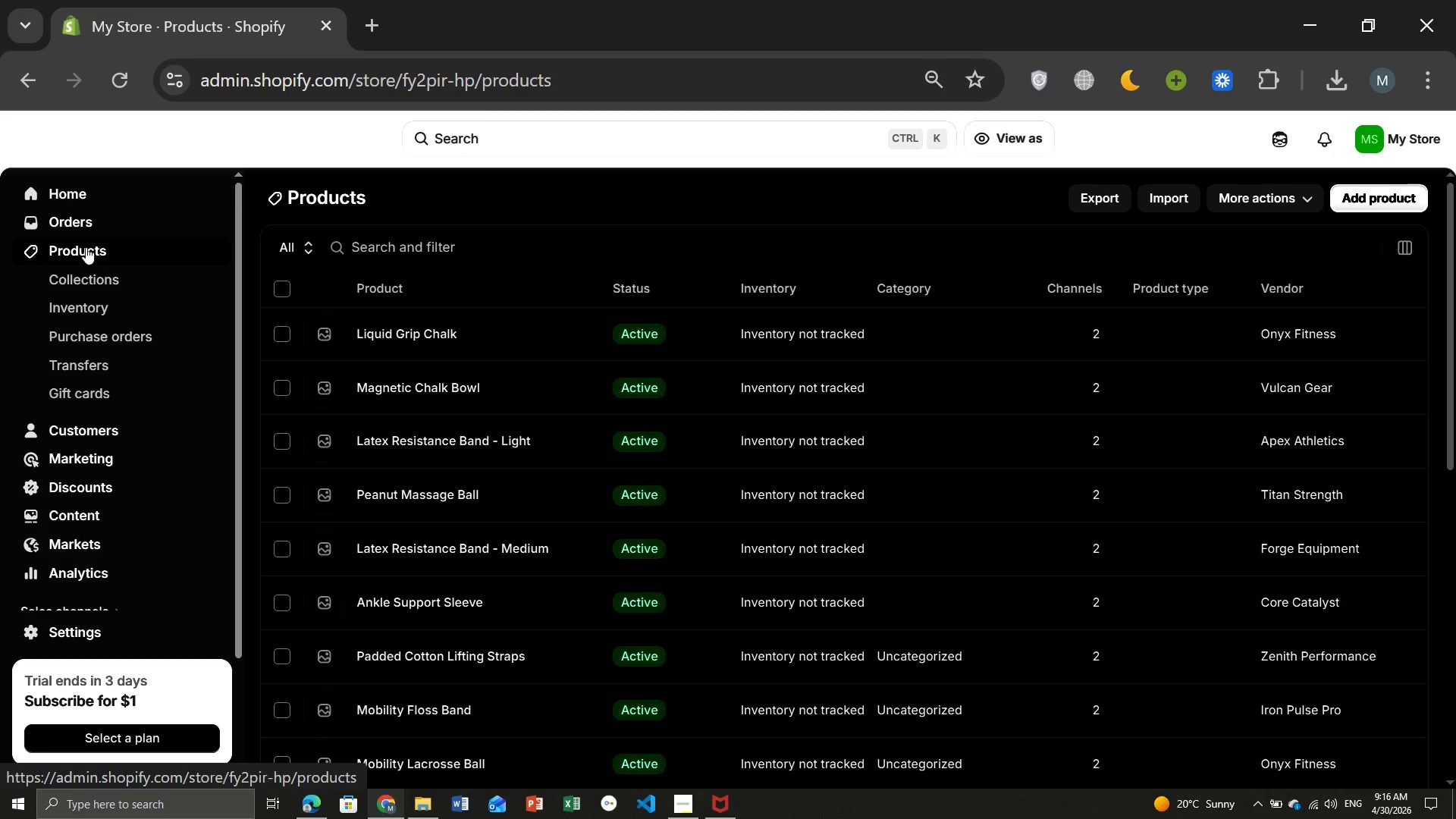 
wait(12.17)
 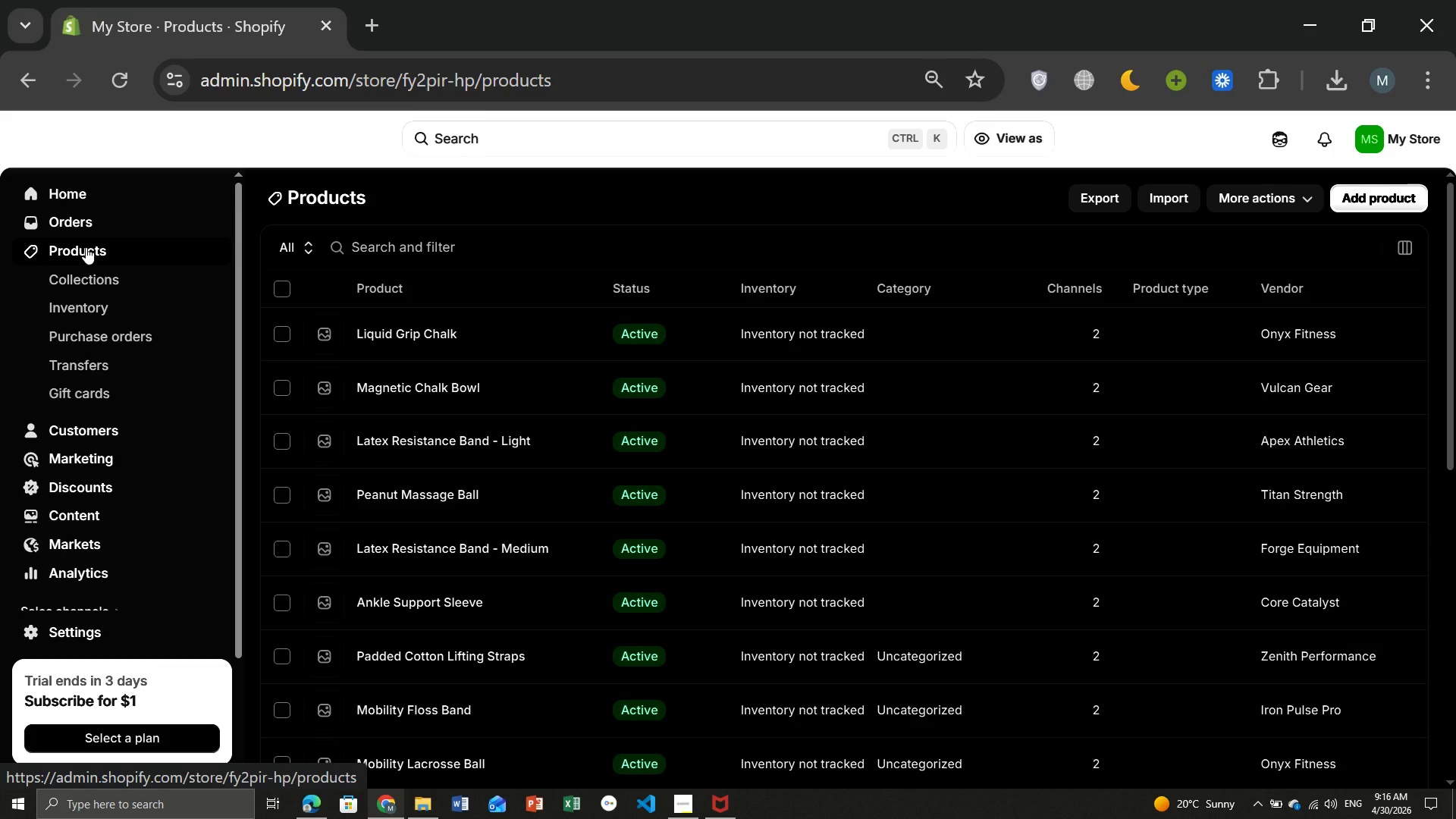 
left_click([411, 595])
 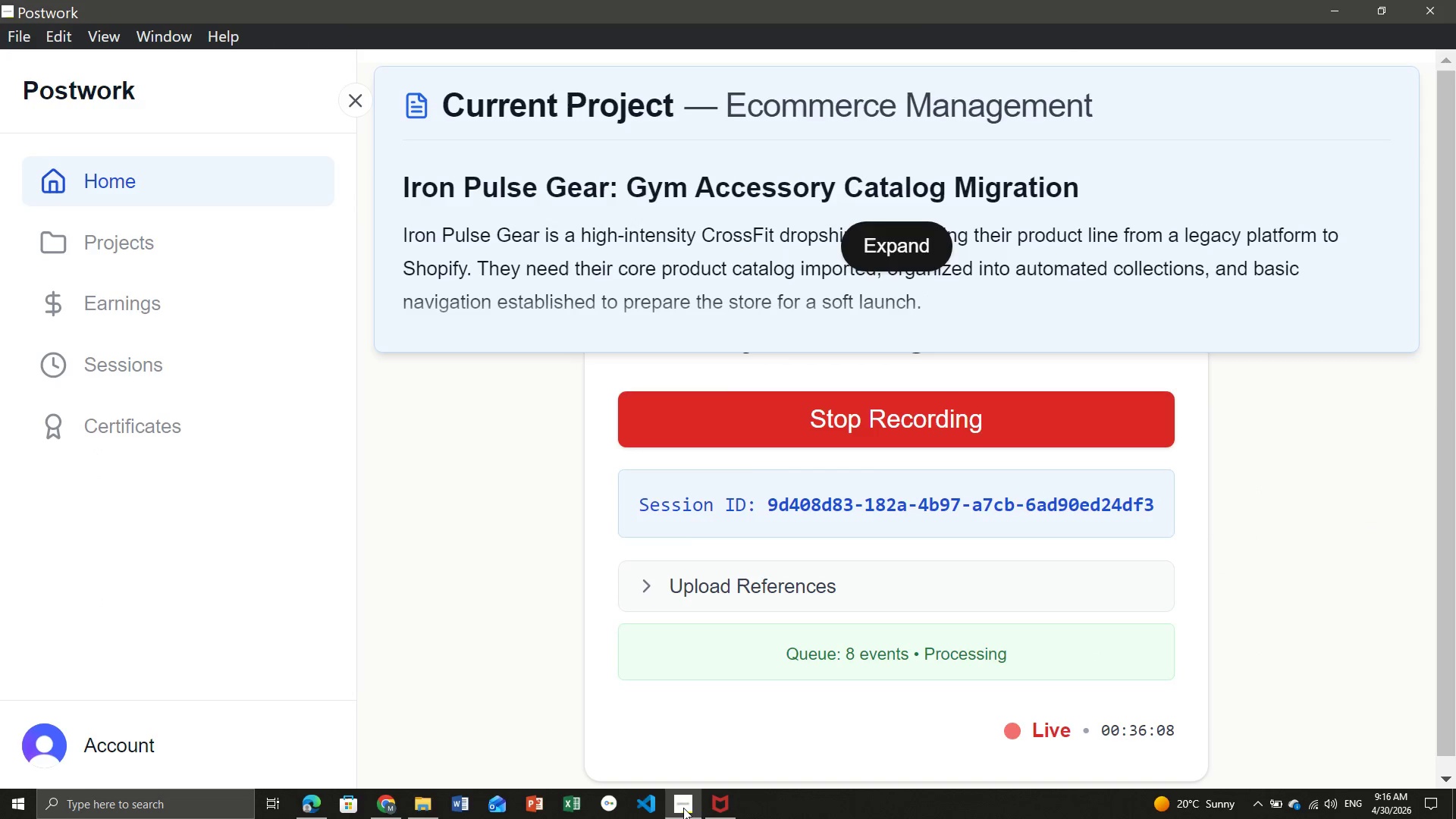 
left_click([683, 808])